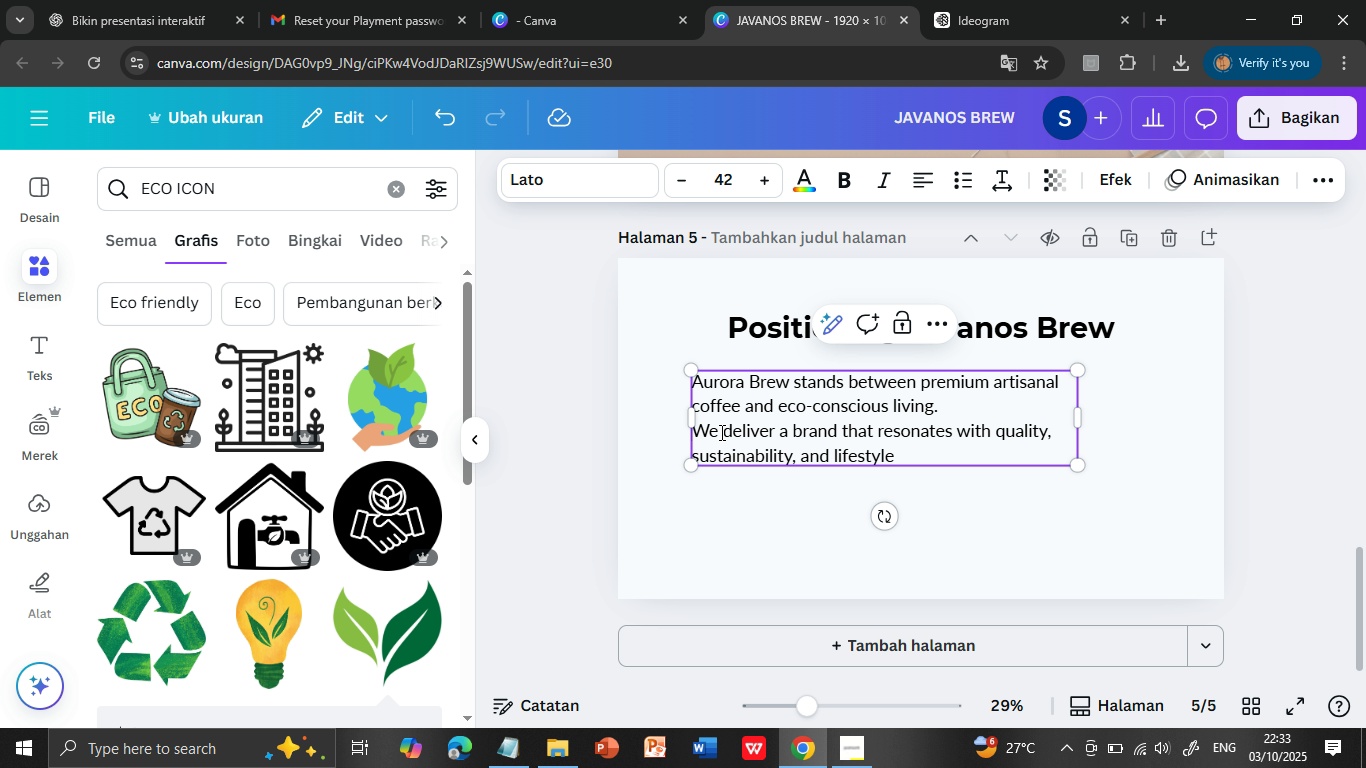 
key(Backspace)
 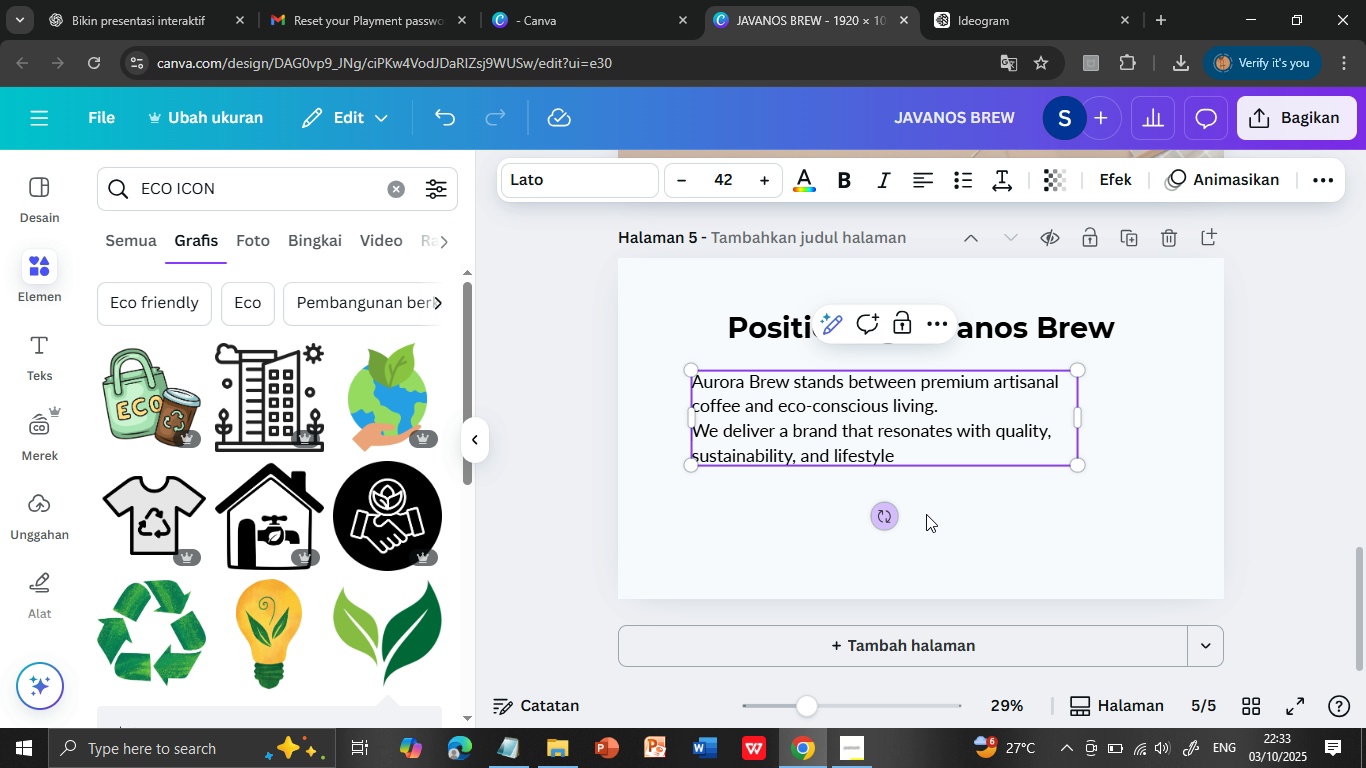 
left_click([966, 514])
 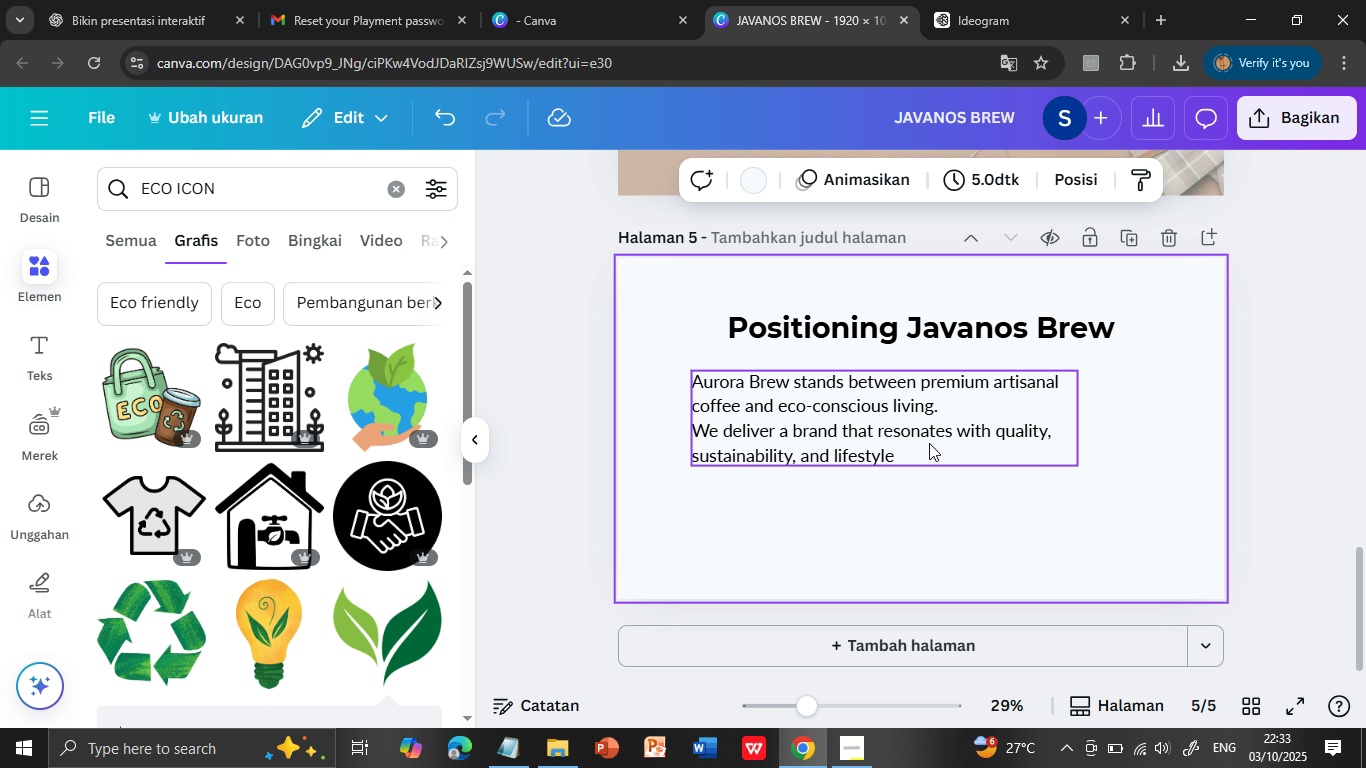 
left_click_drag(start_coordinate=[929, 443], to_coordinate=[892, 469])
 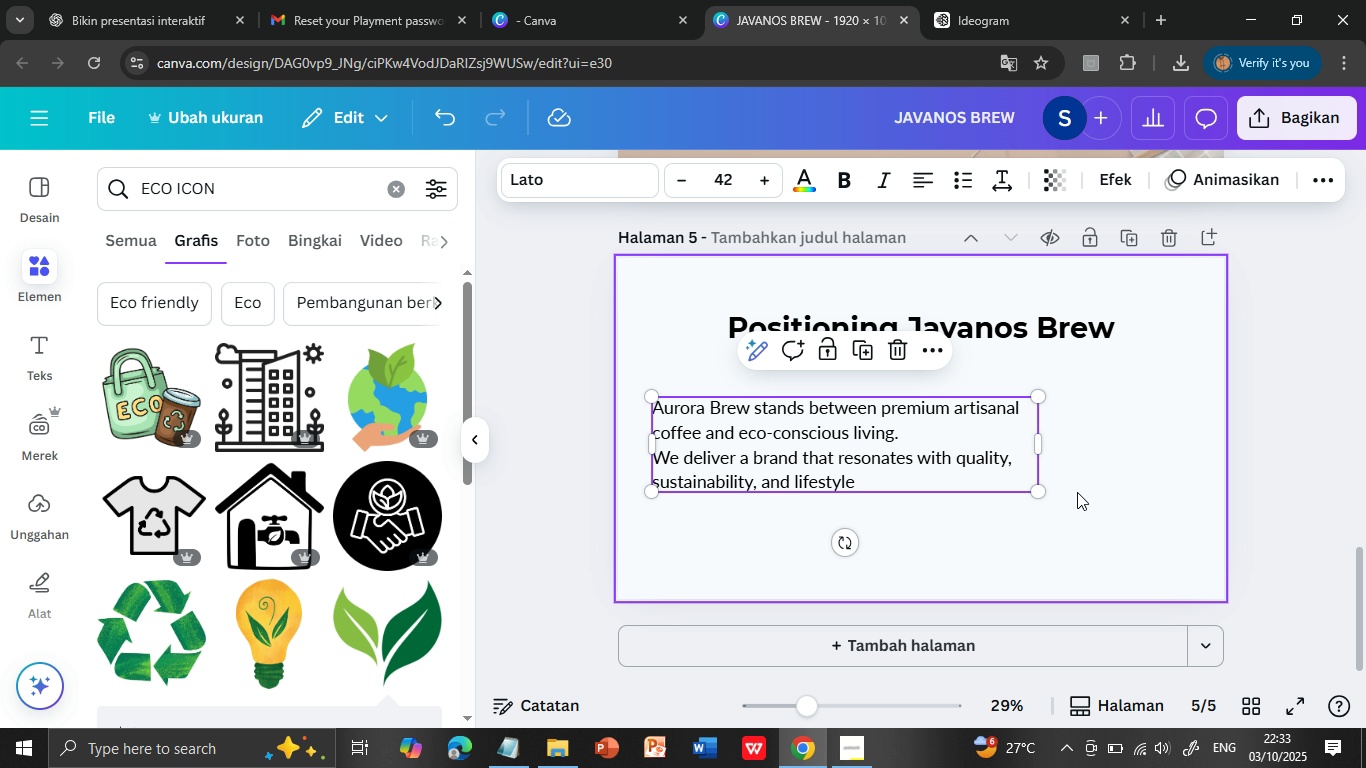 
left_click([1077, 496])
 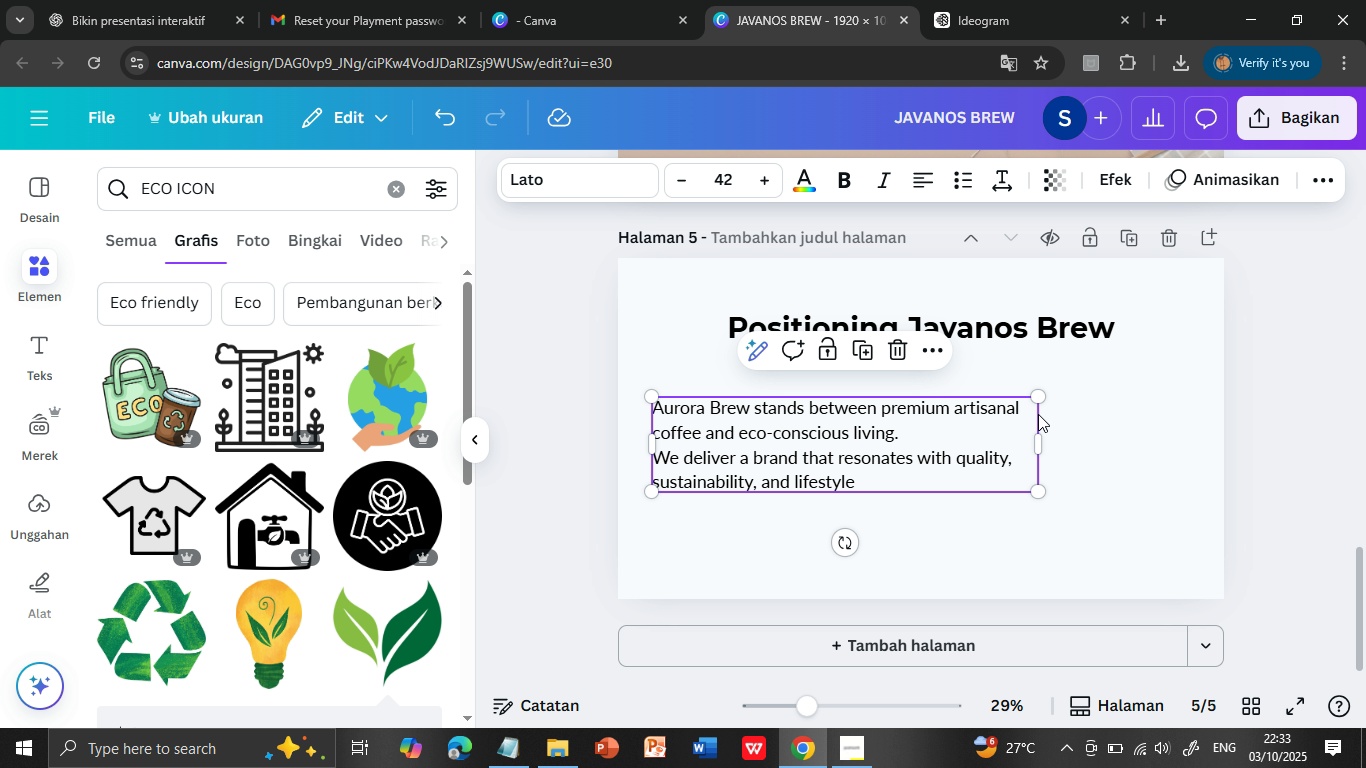 
left_click([1024, 417])
 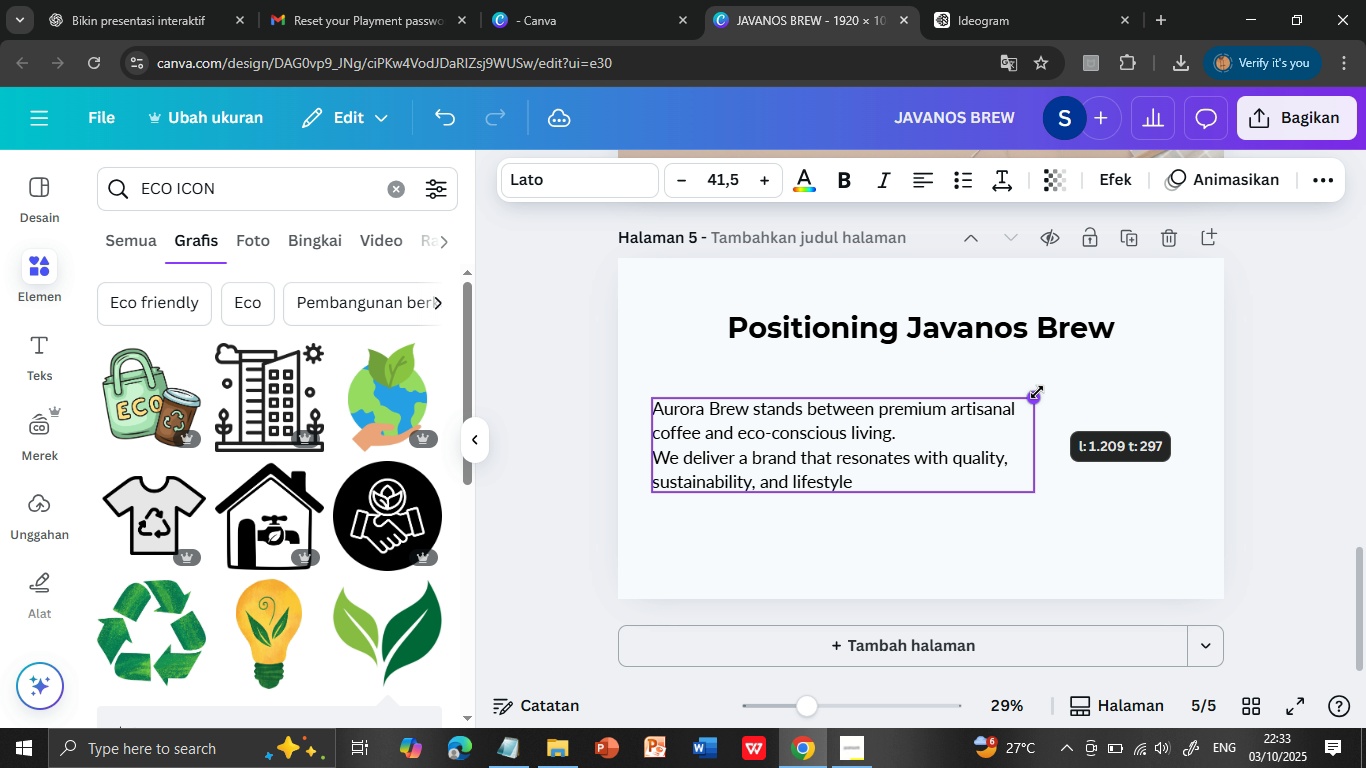 
left_click([1039, 392])
 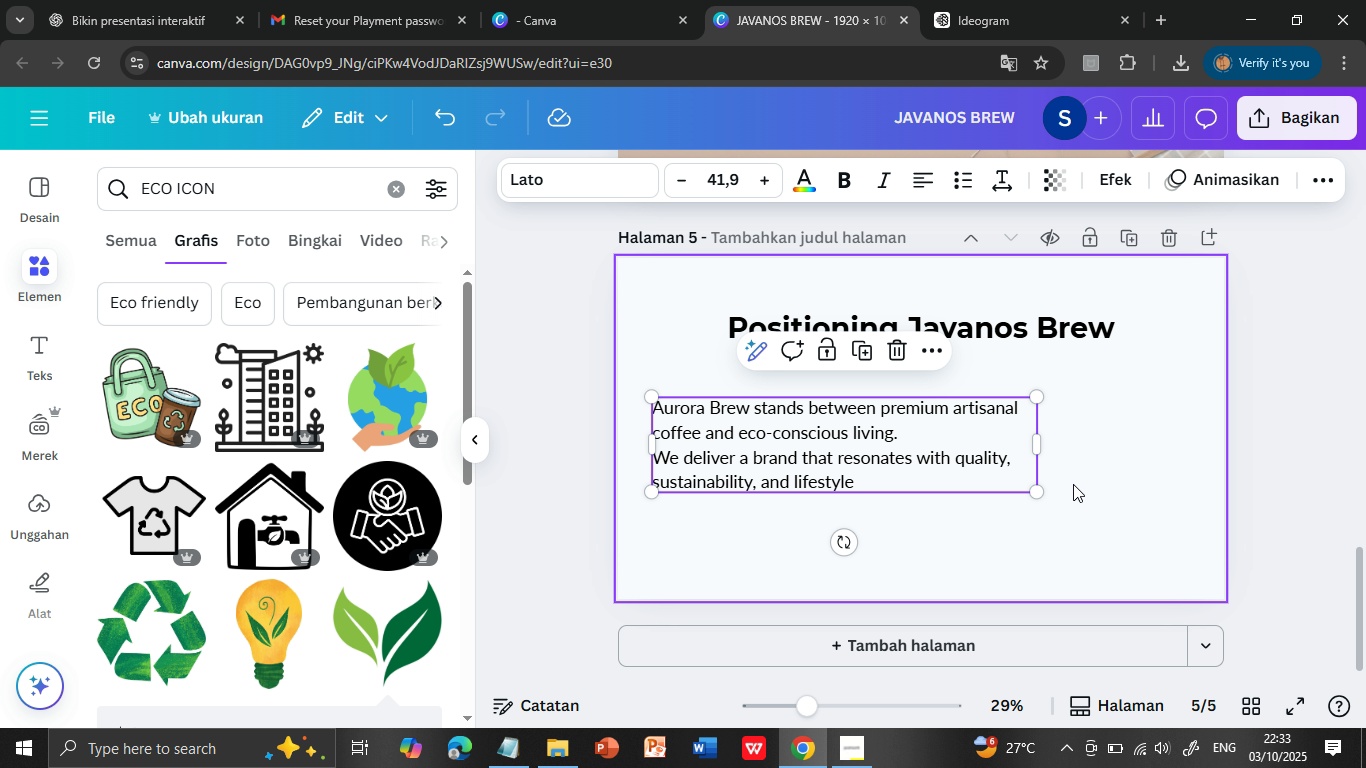 
left_click([1106, 495])
 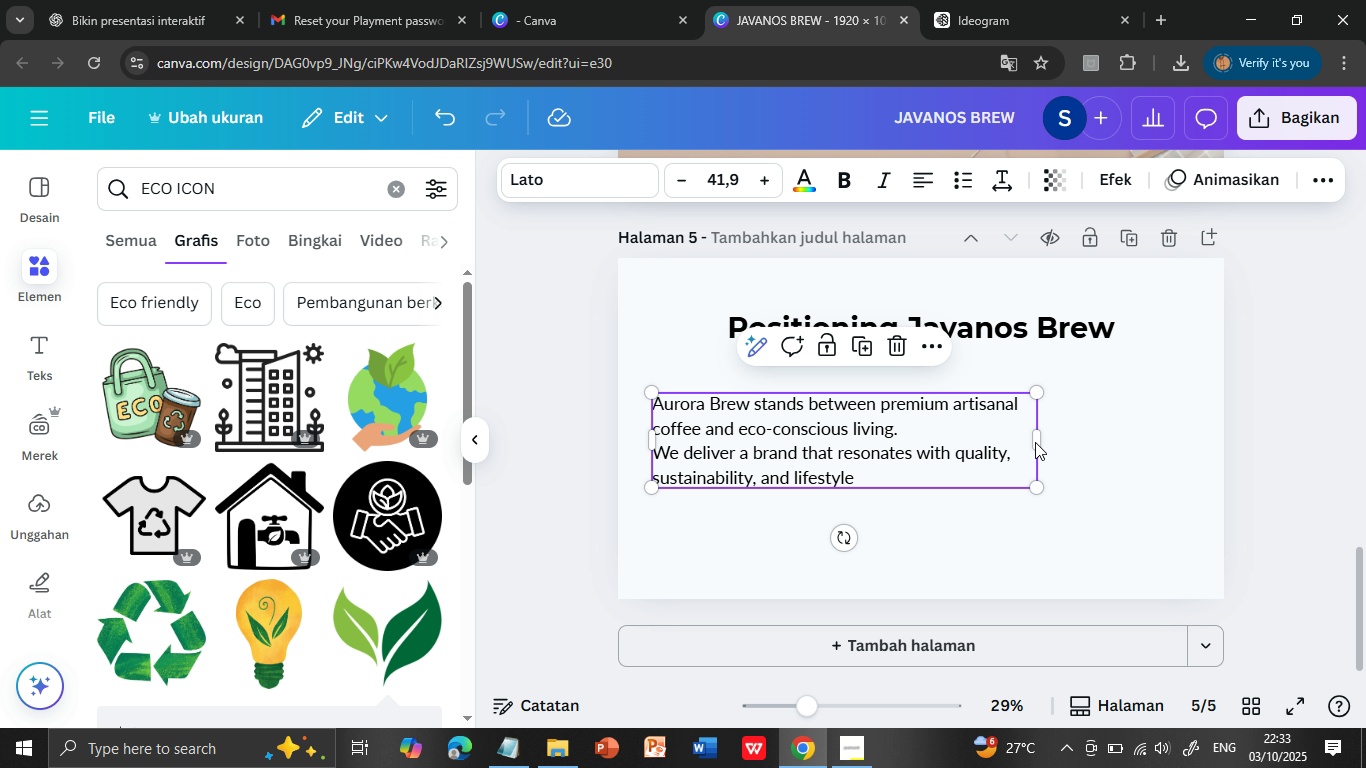 
left_click_drag(start_coordinate=[1040, 440], to_coordinate=[973, 442])
 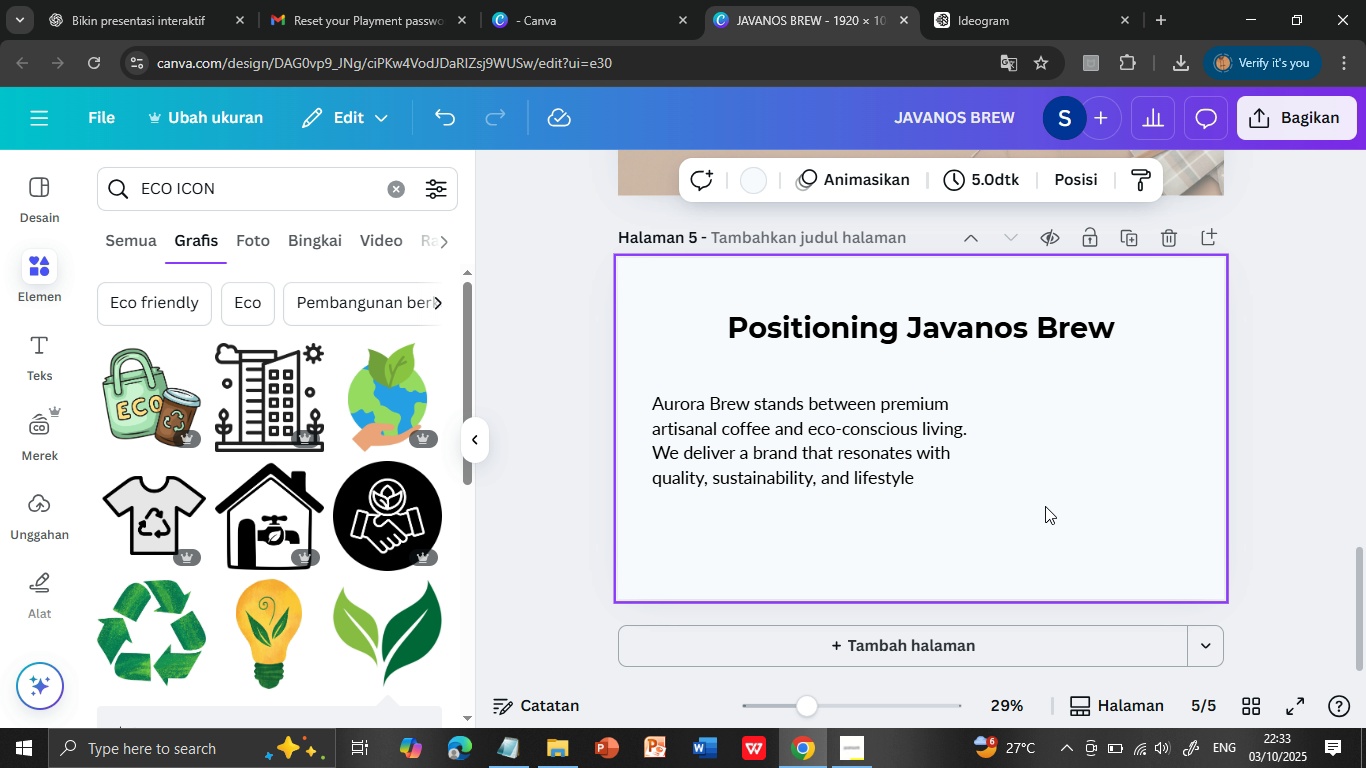 
left_click([1045, 506])
 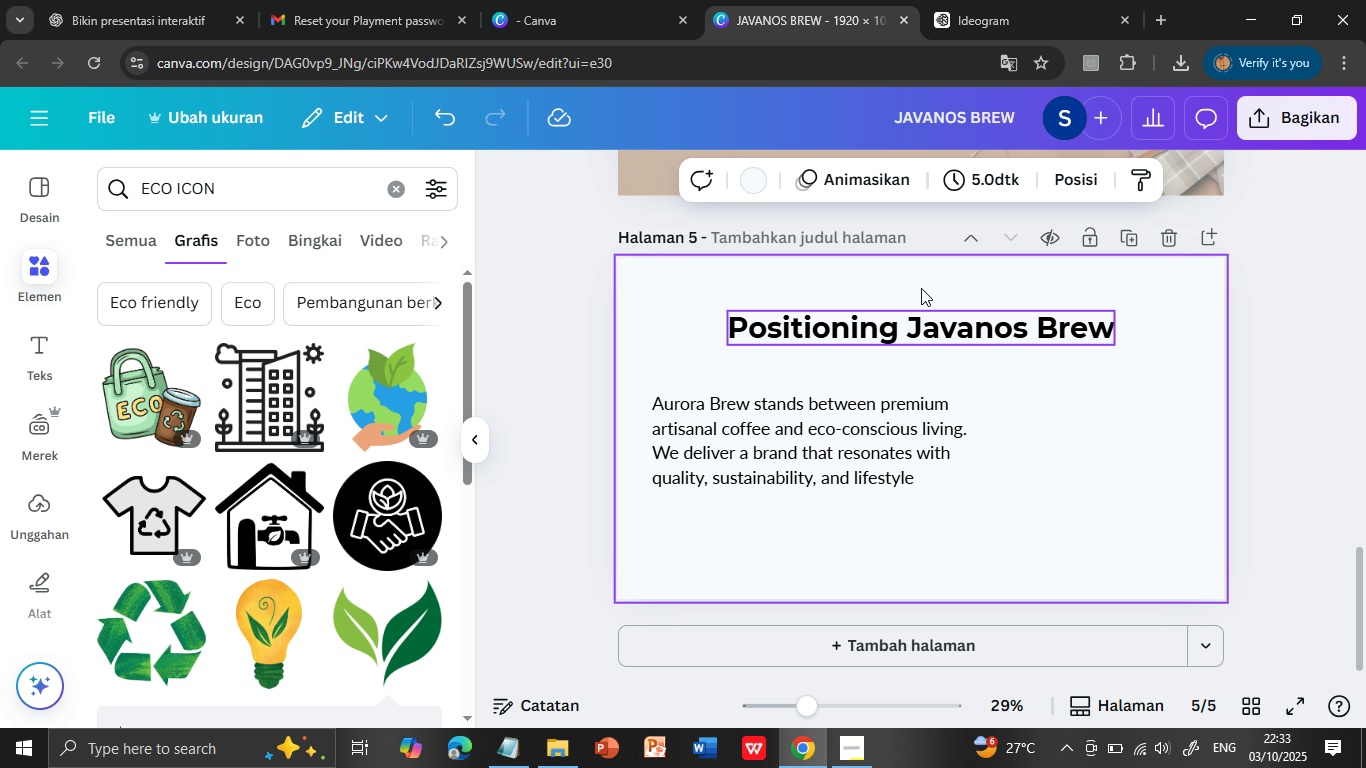 
left_click([921, 279])
 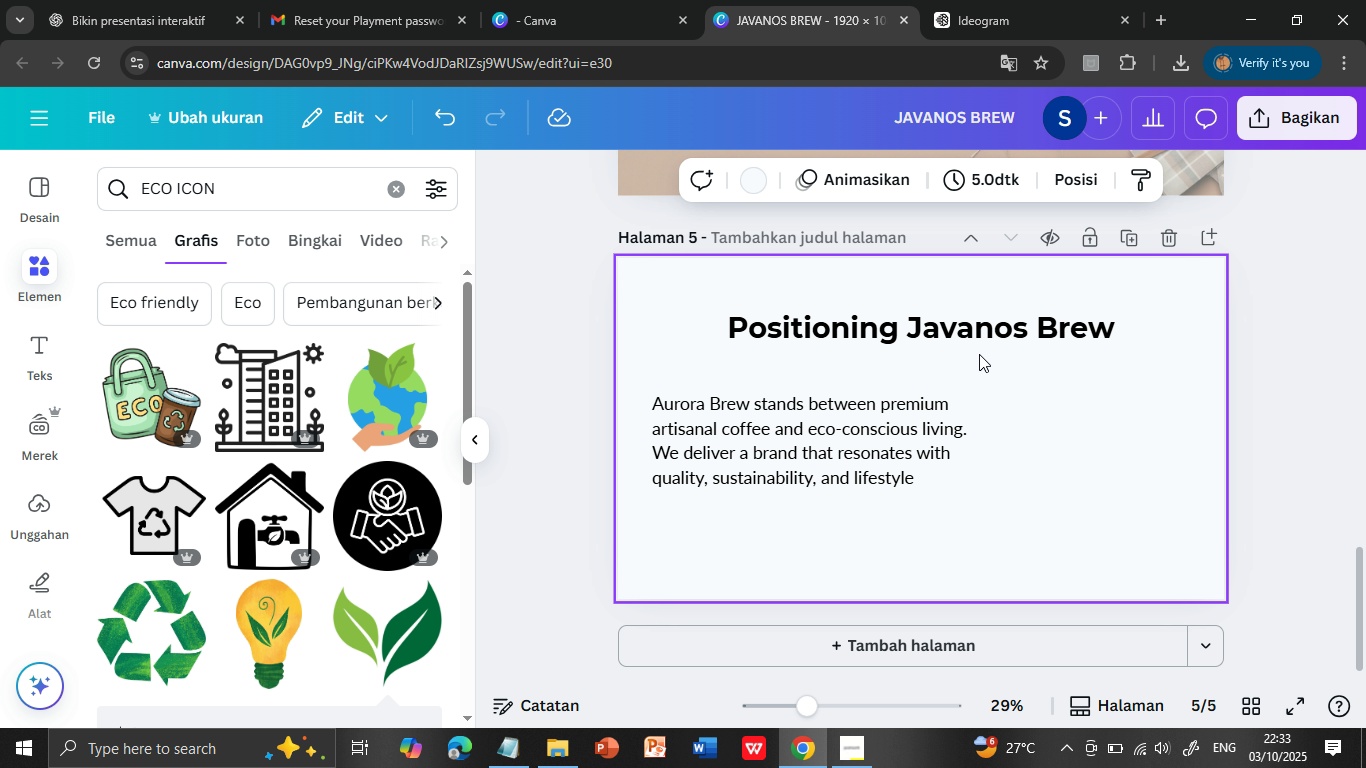 
scroll: coordinate [983, 359], scroll_direction: up, amount: 9.0
 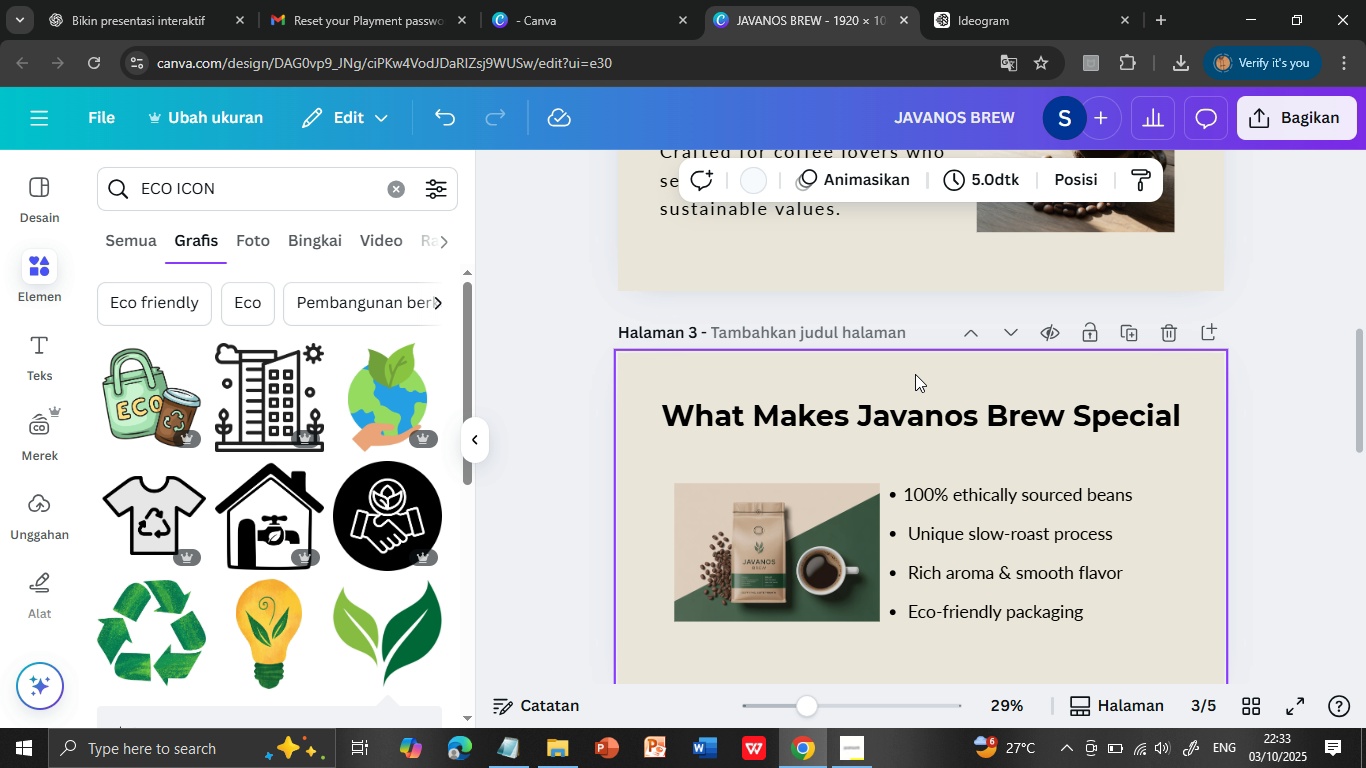 
left_click([915, 374])
 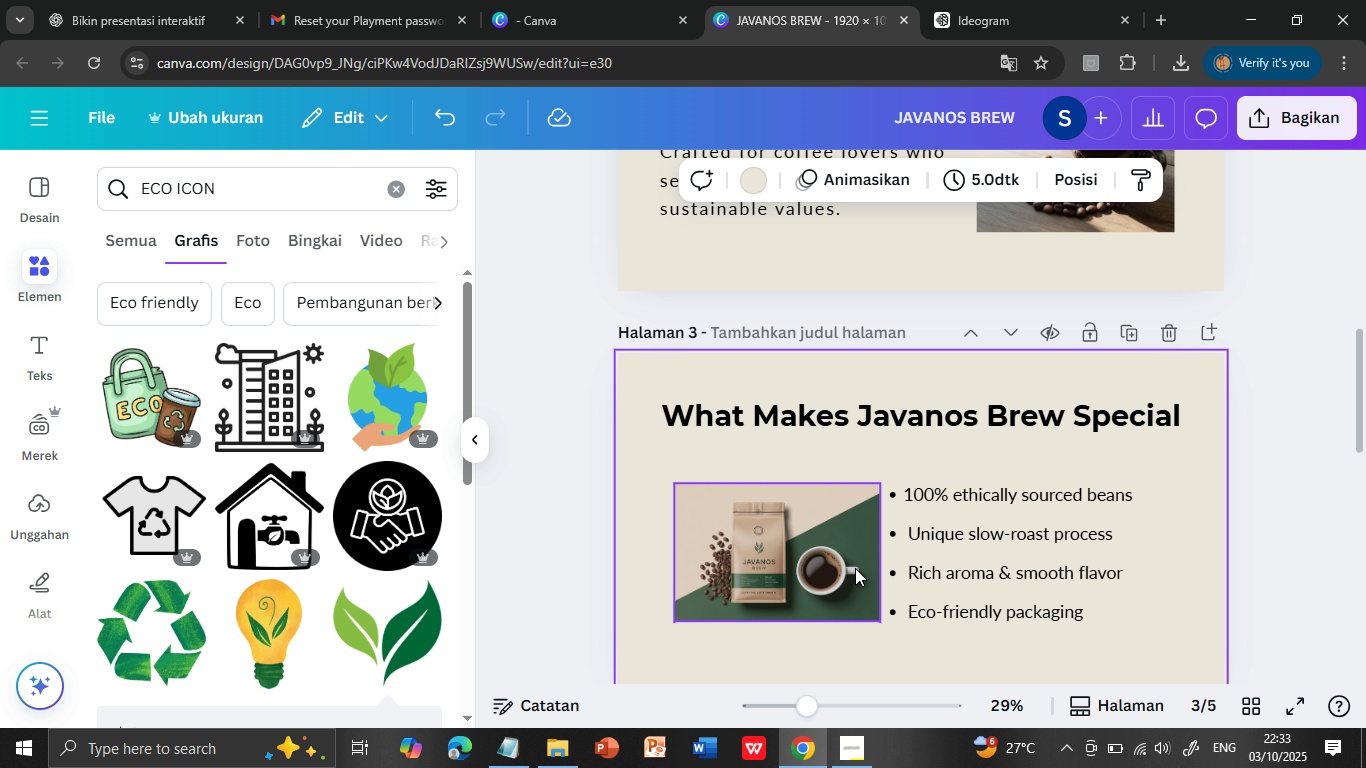 
scroll: coordinate [856, 573], scroll_direction: down, amount: 7.0
 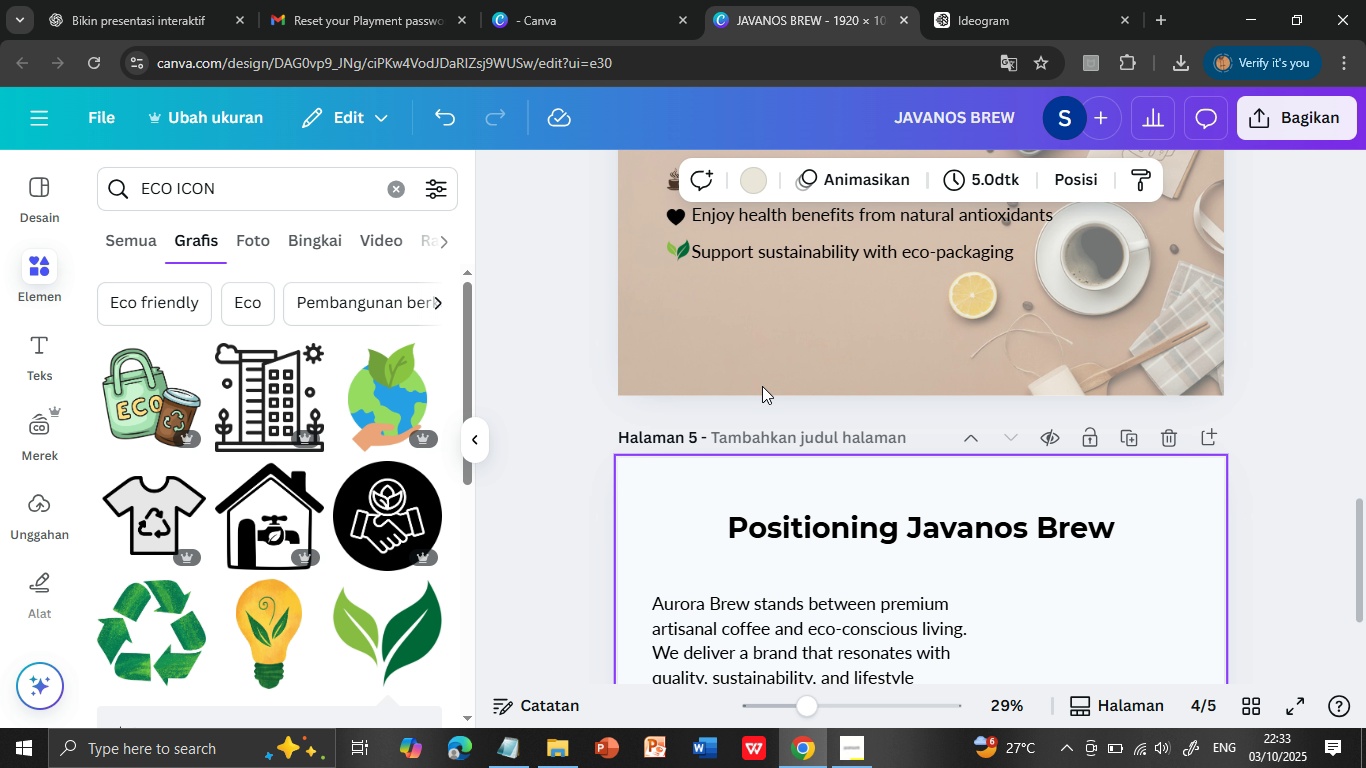 
left_click([830, 488])
 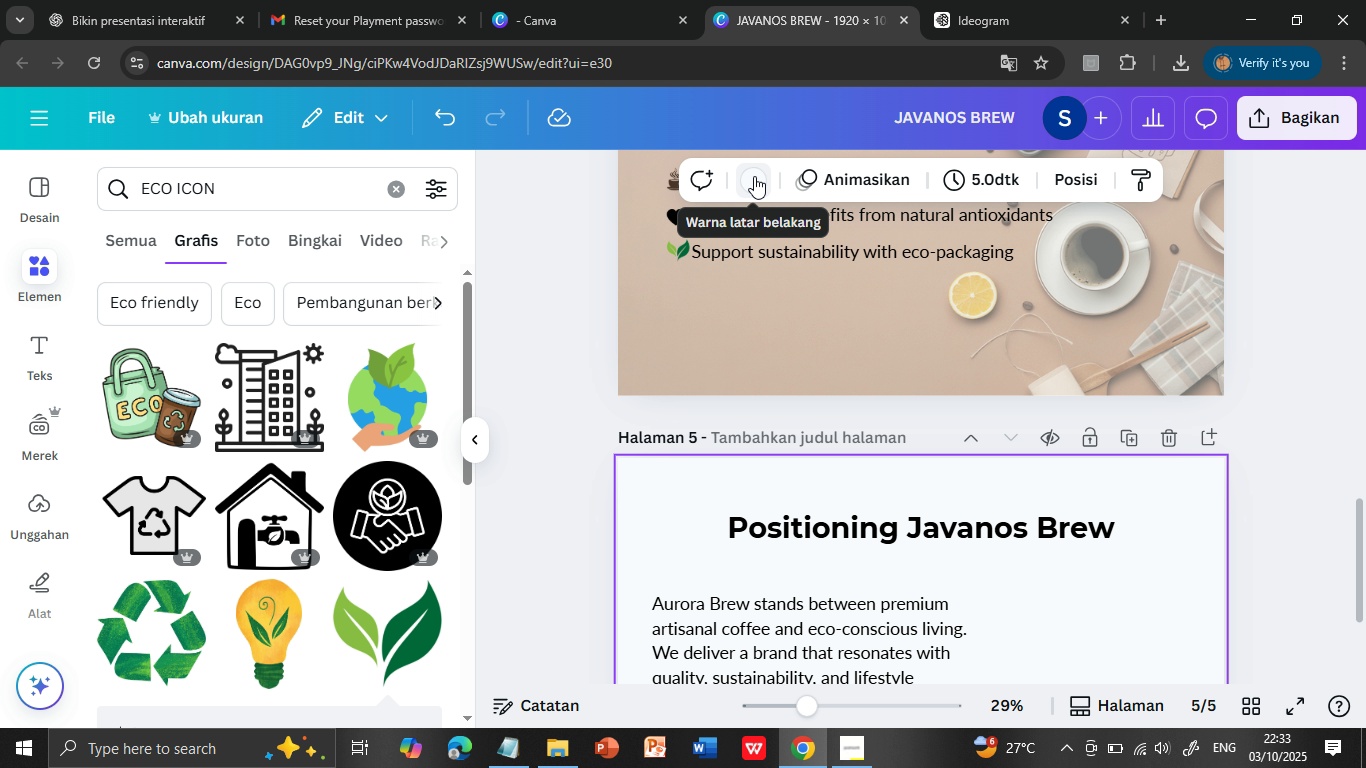 
left_click([754, 176])
 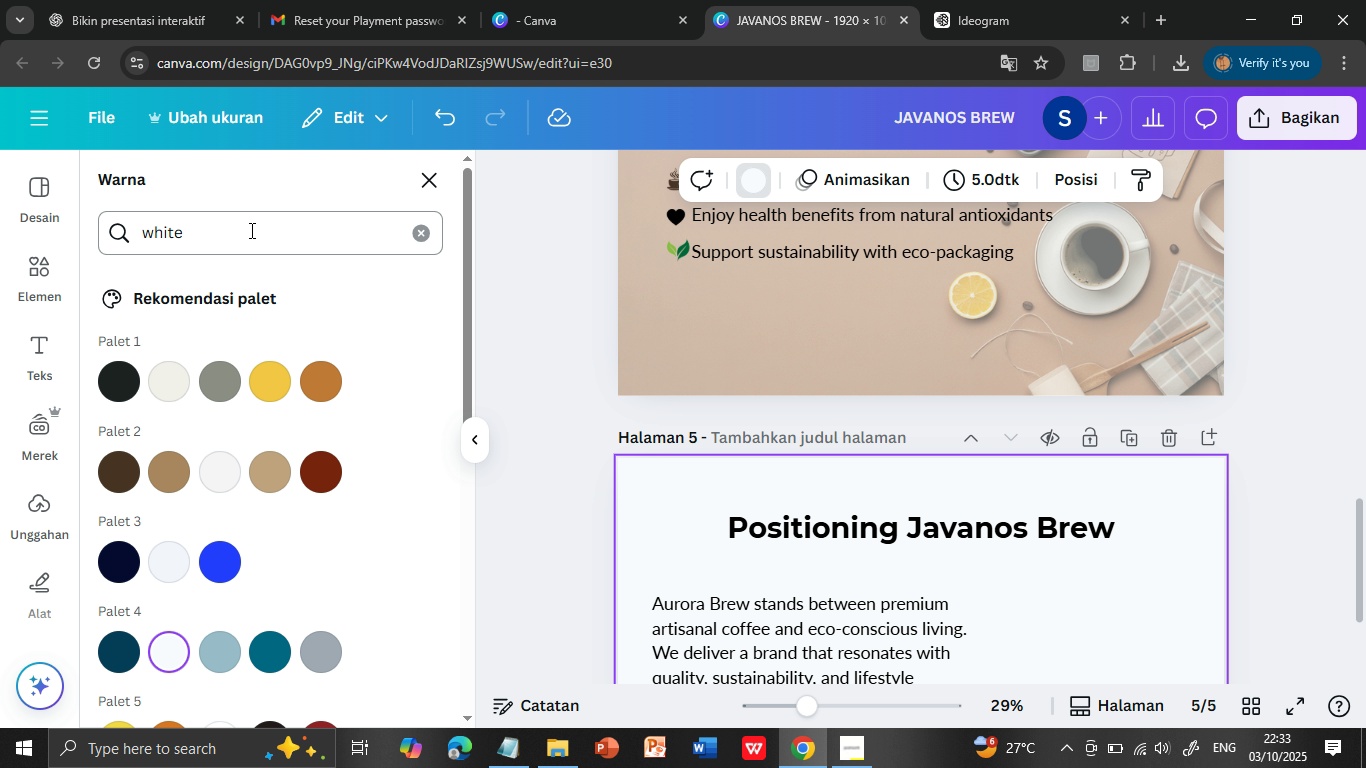 
triple_click([250, 230])
 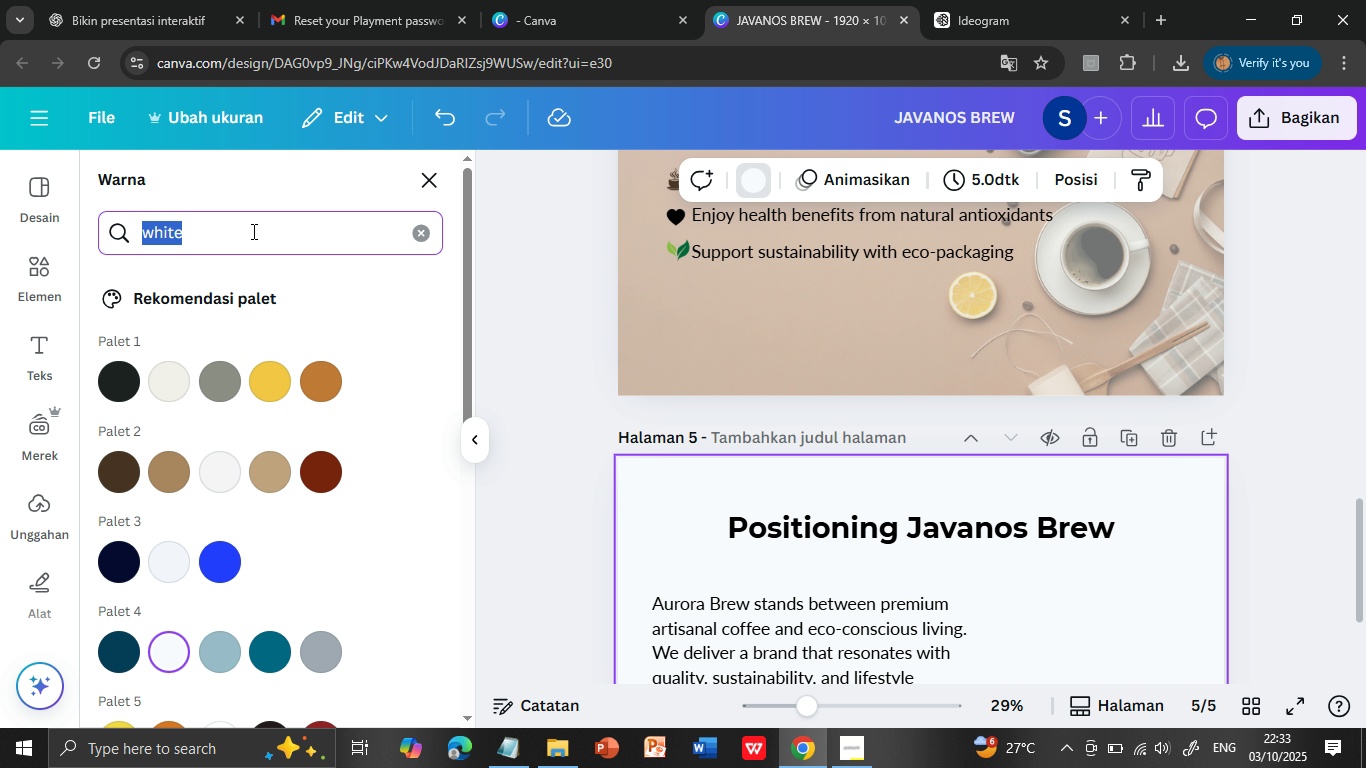 
double_click([250, 230])
 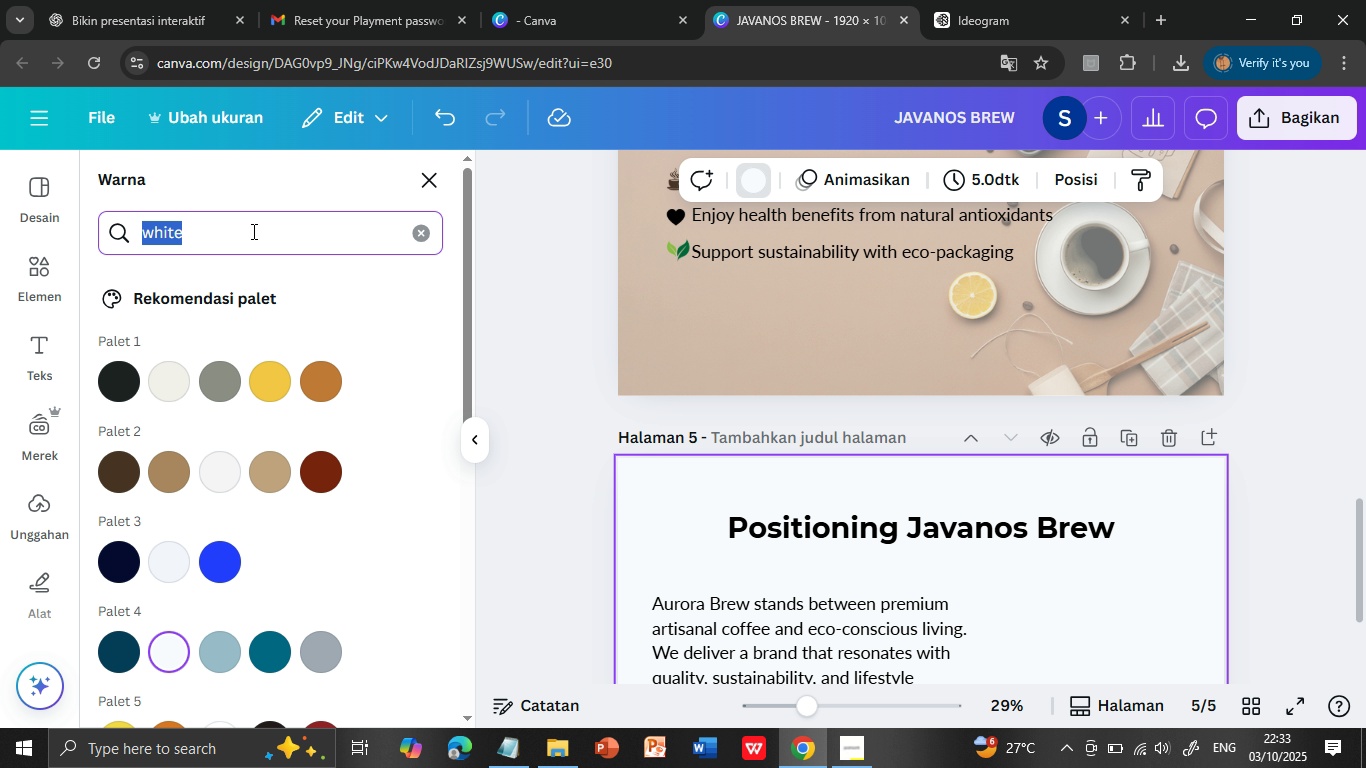 
type(wr coff)
 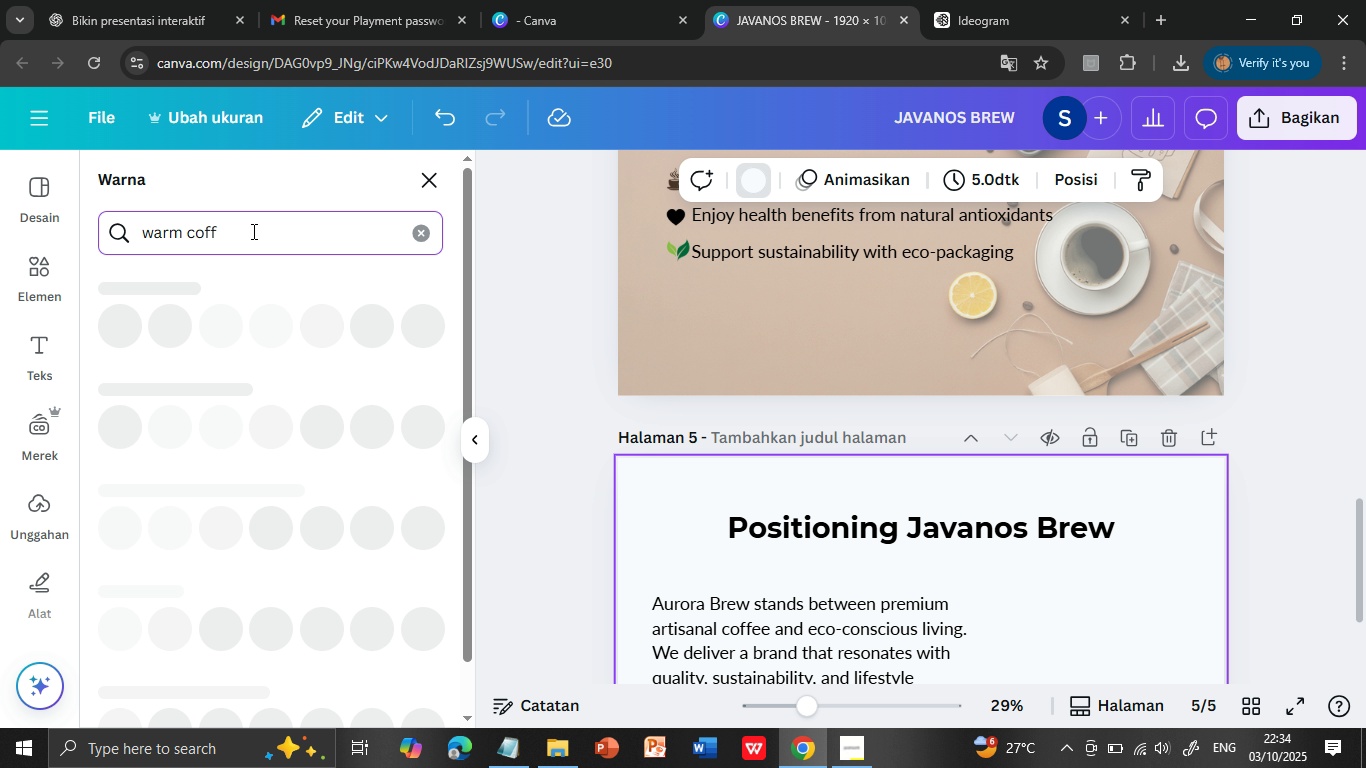 
wait(5.44)
 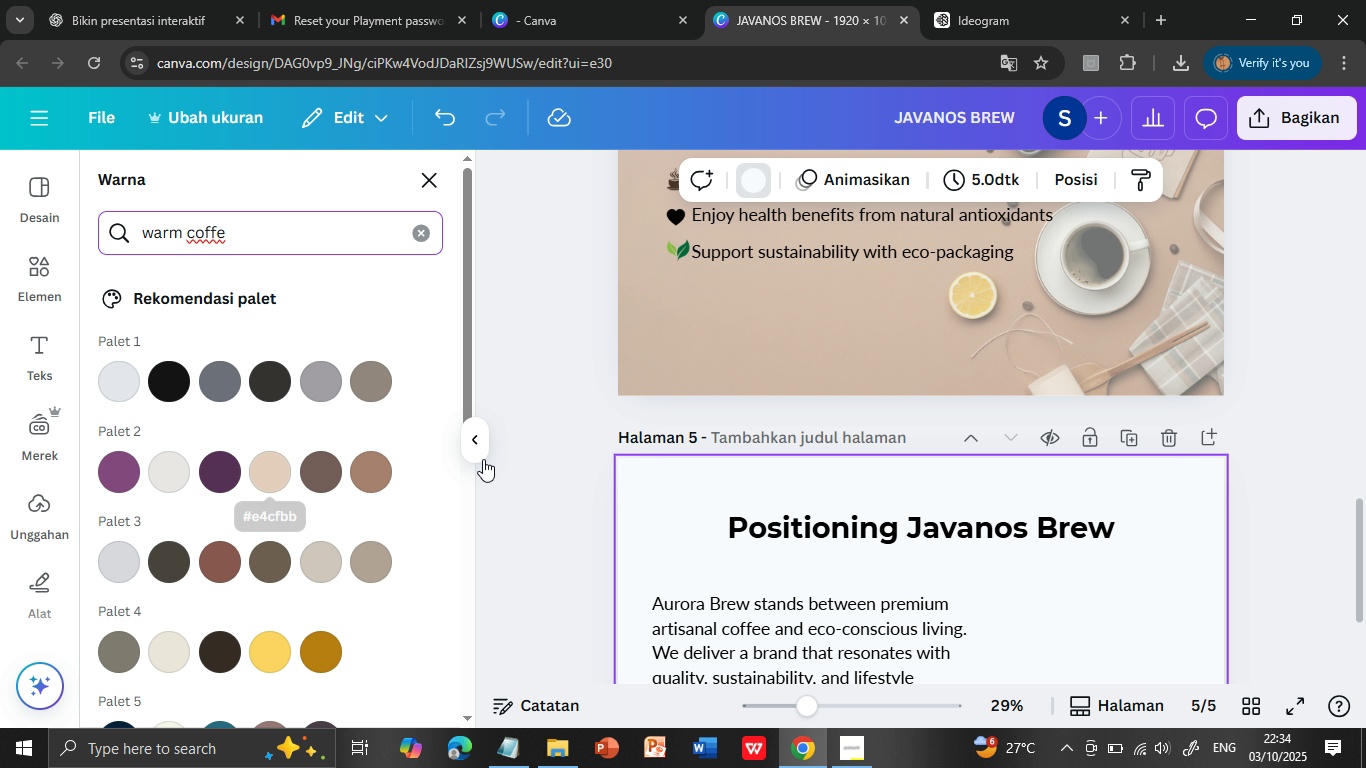 
scroll: coordinate [815, 410], scroll_direction: up, amount: 7.0
 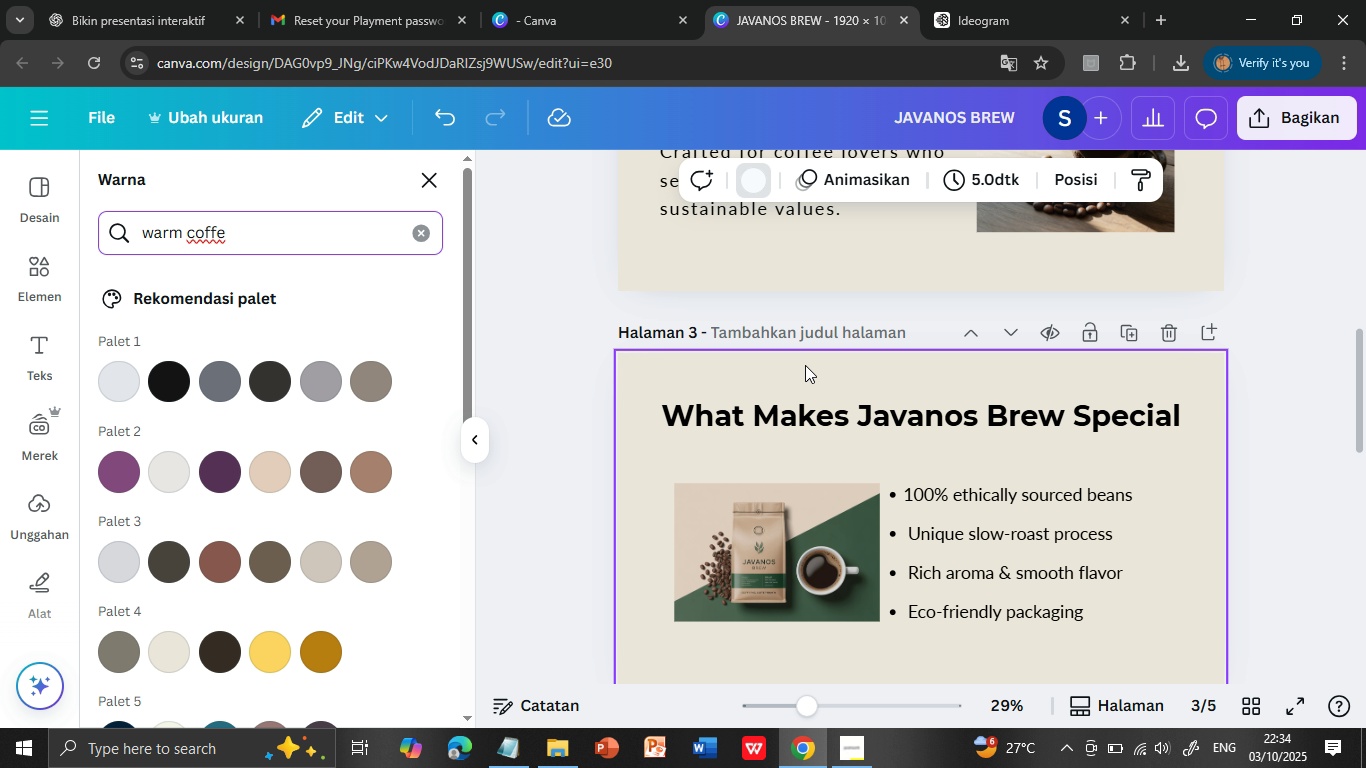 
left_click([805, 365])
 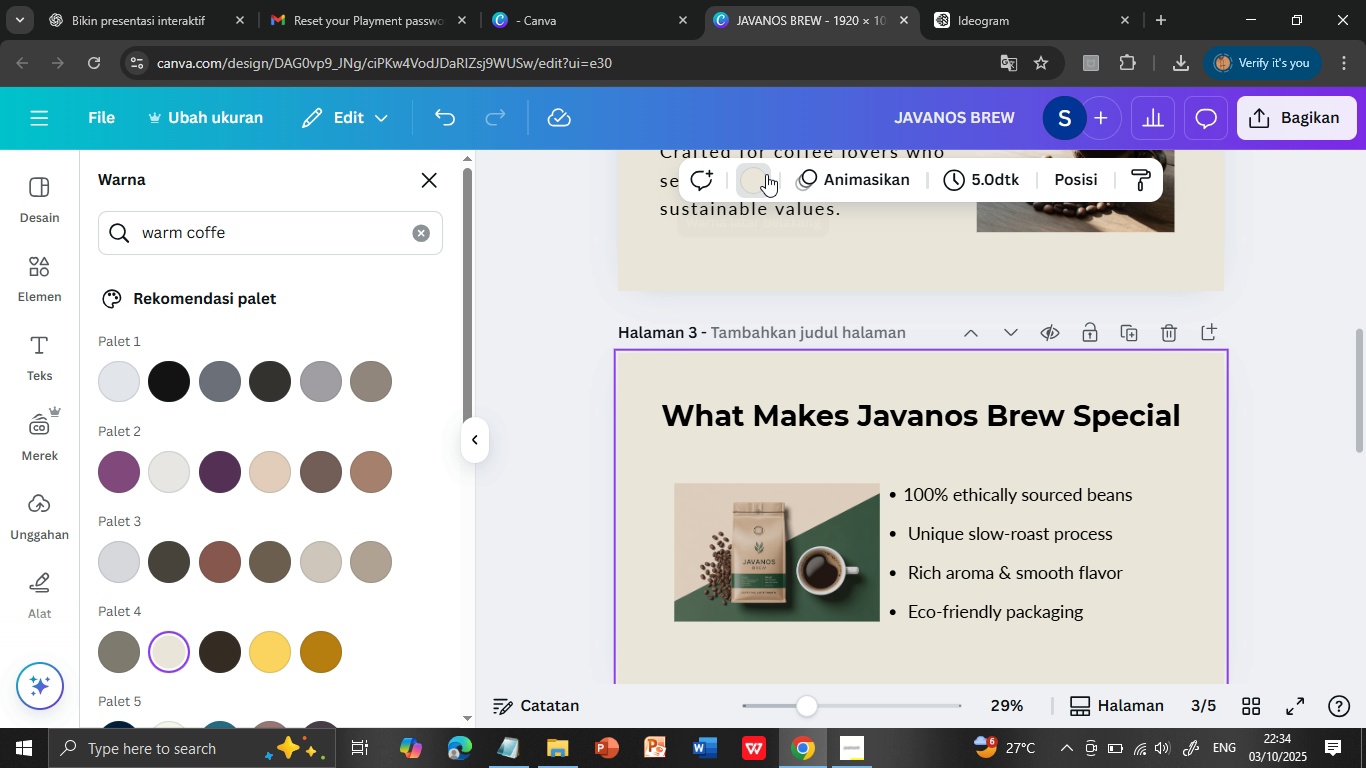 
left_click([766, 174])
 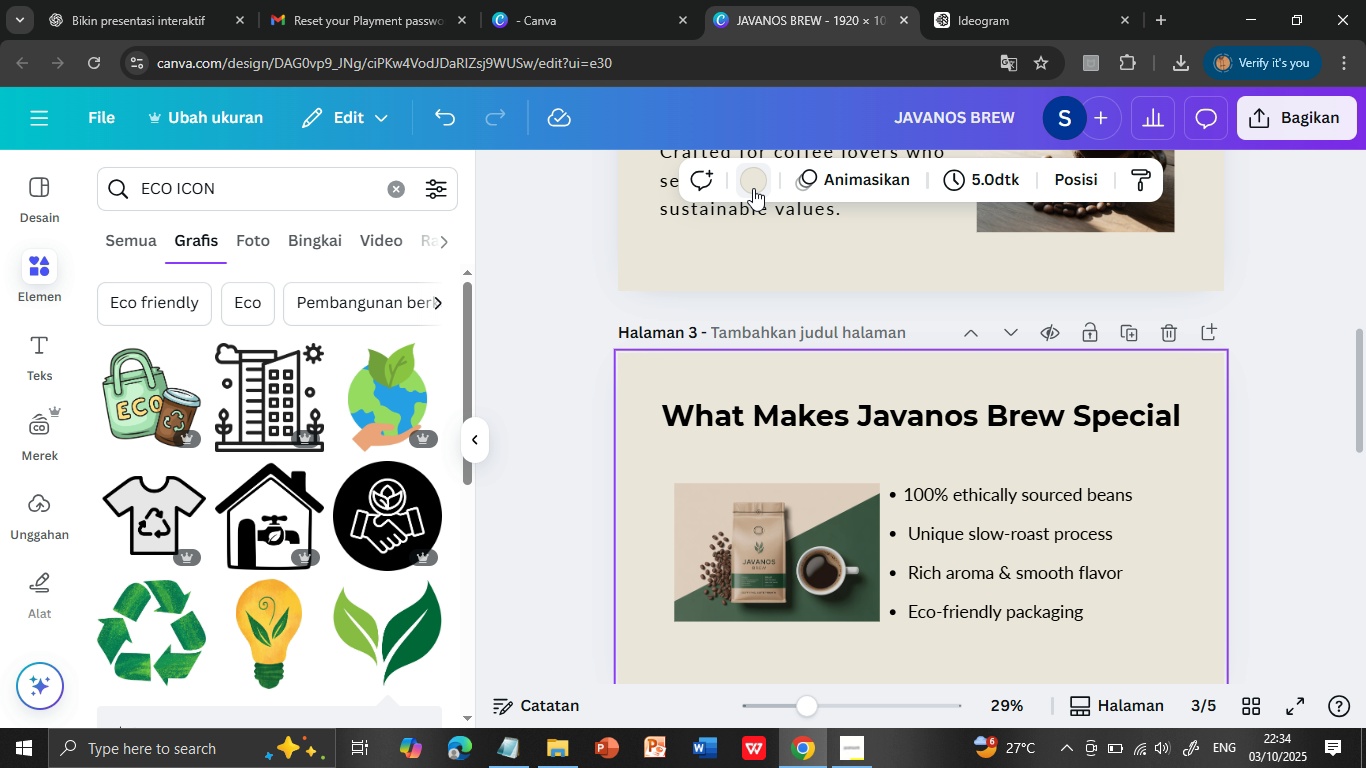 
left_click([753, 188])
 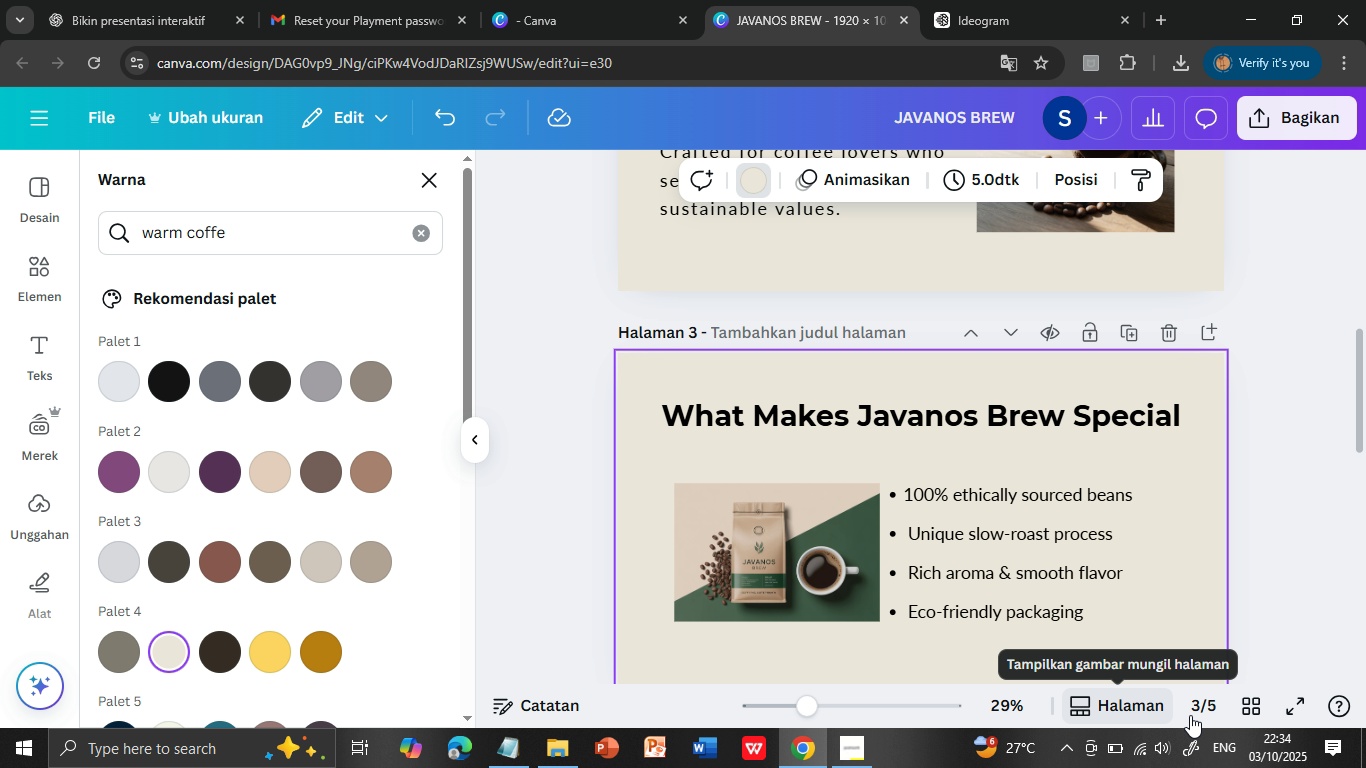 
wait(6.68)
 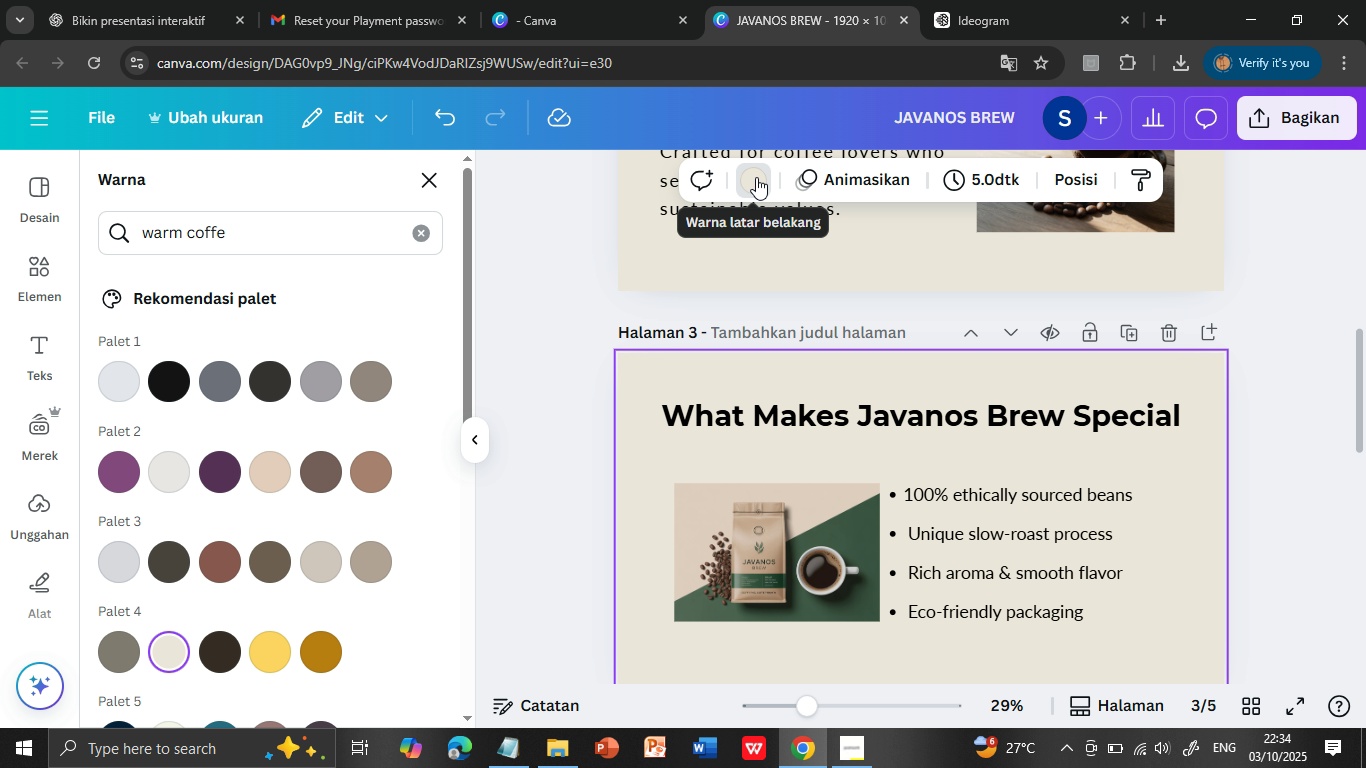 
left_click([1249, 705])
 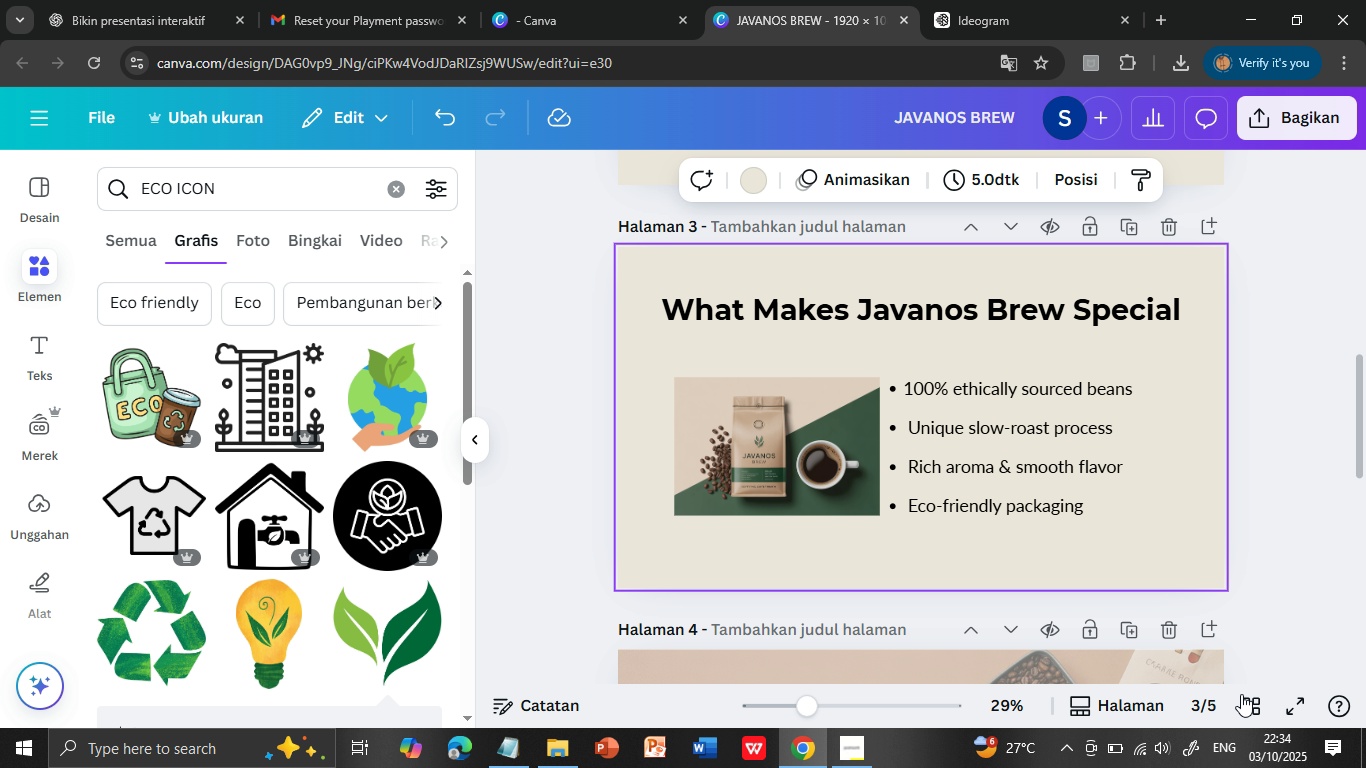 
left_click([1254, 706])
 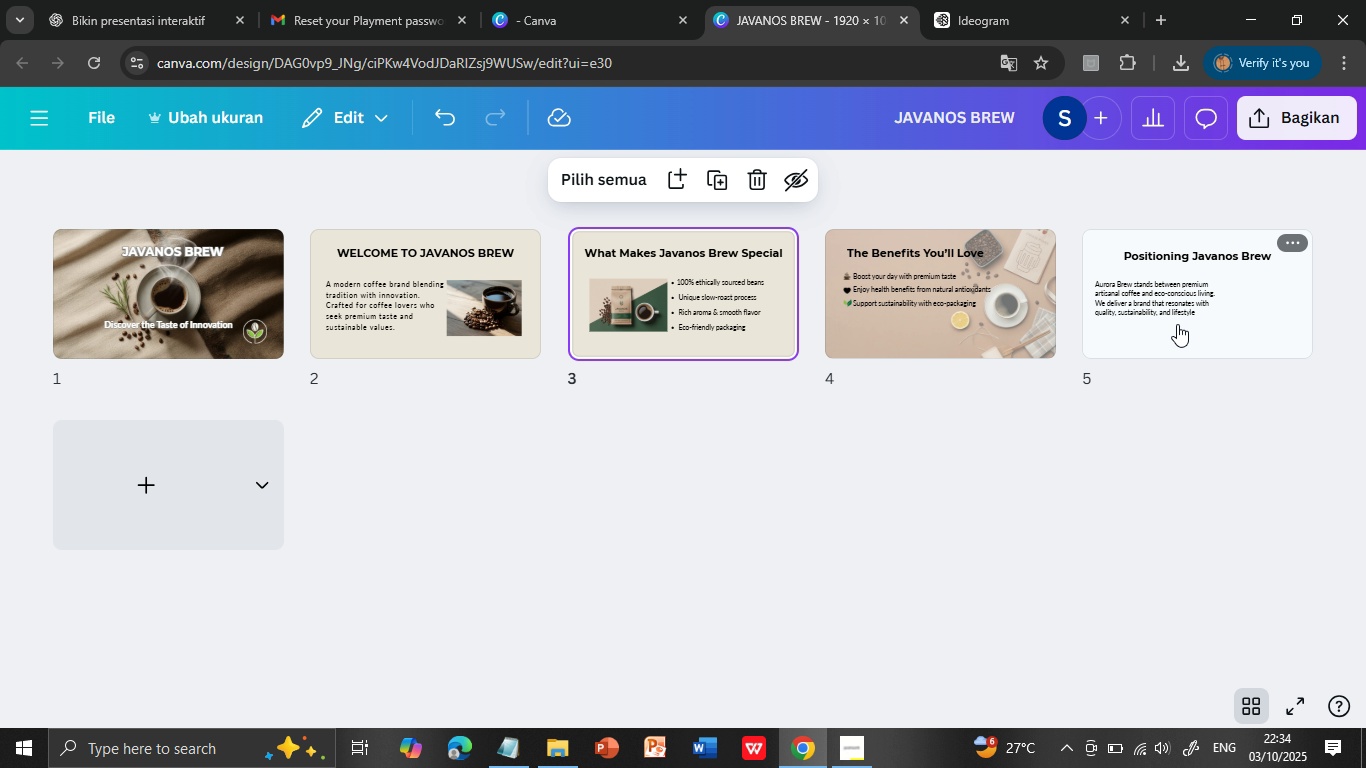 
wait(10.75)
 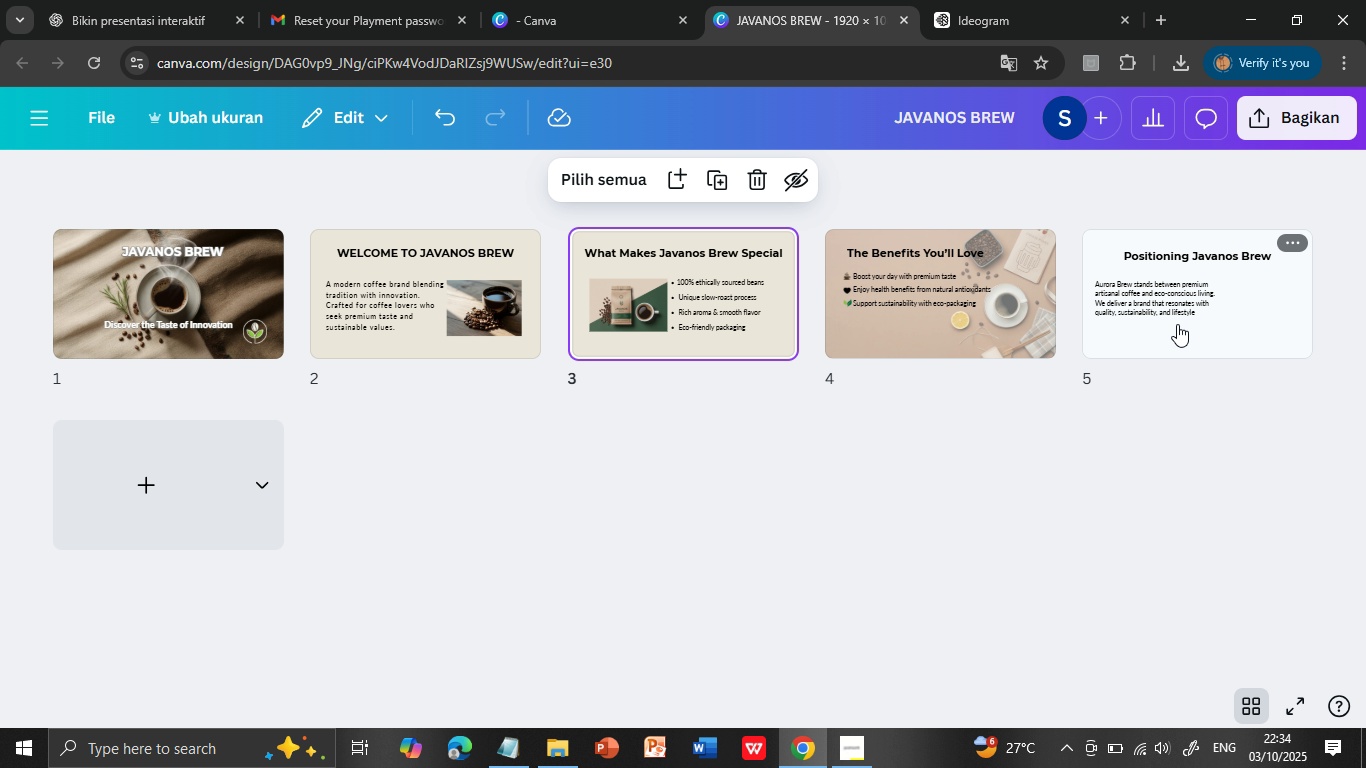 
left_click([464, 235])
 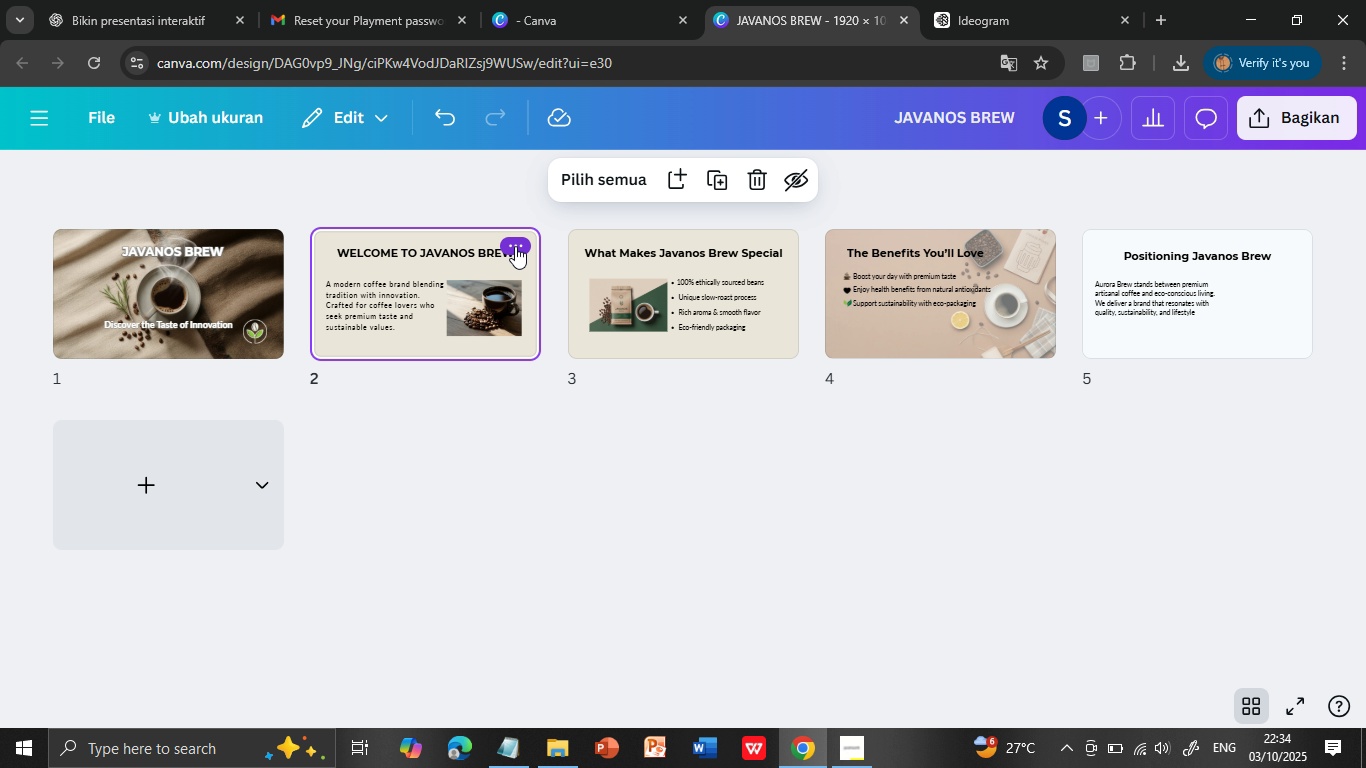 
left_click([515, 246])
 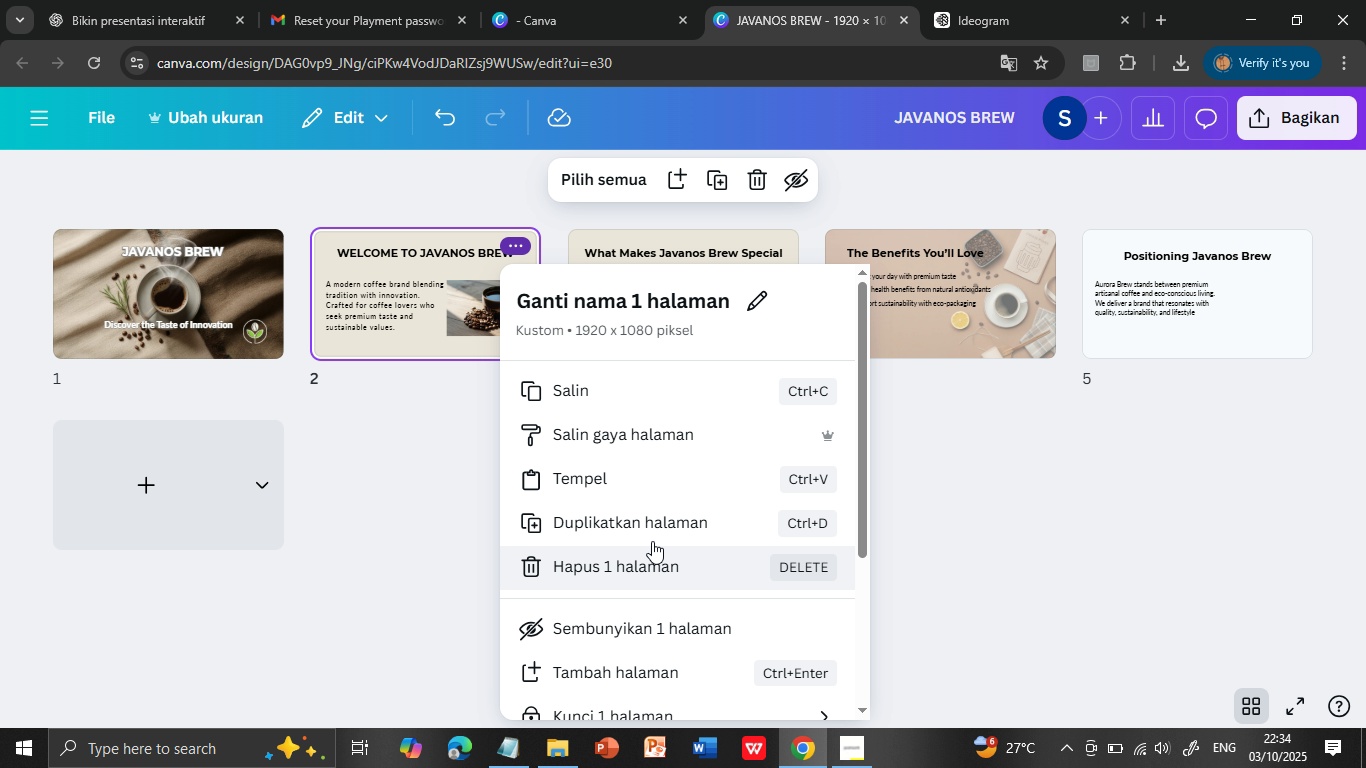 
left_click([656, 524])
 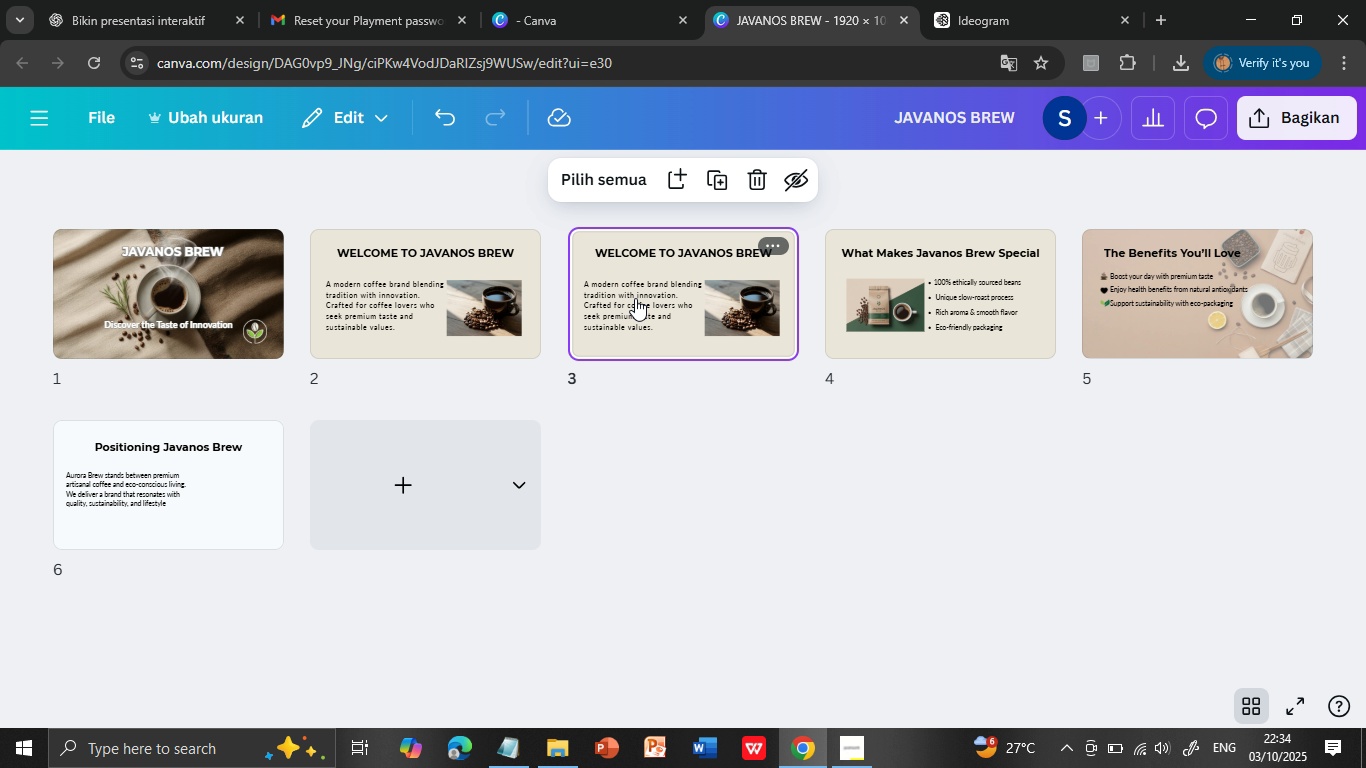 
wait(5.63)
 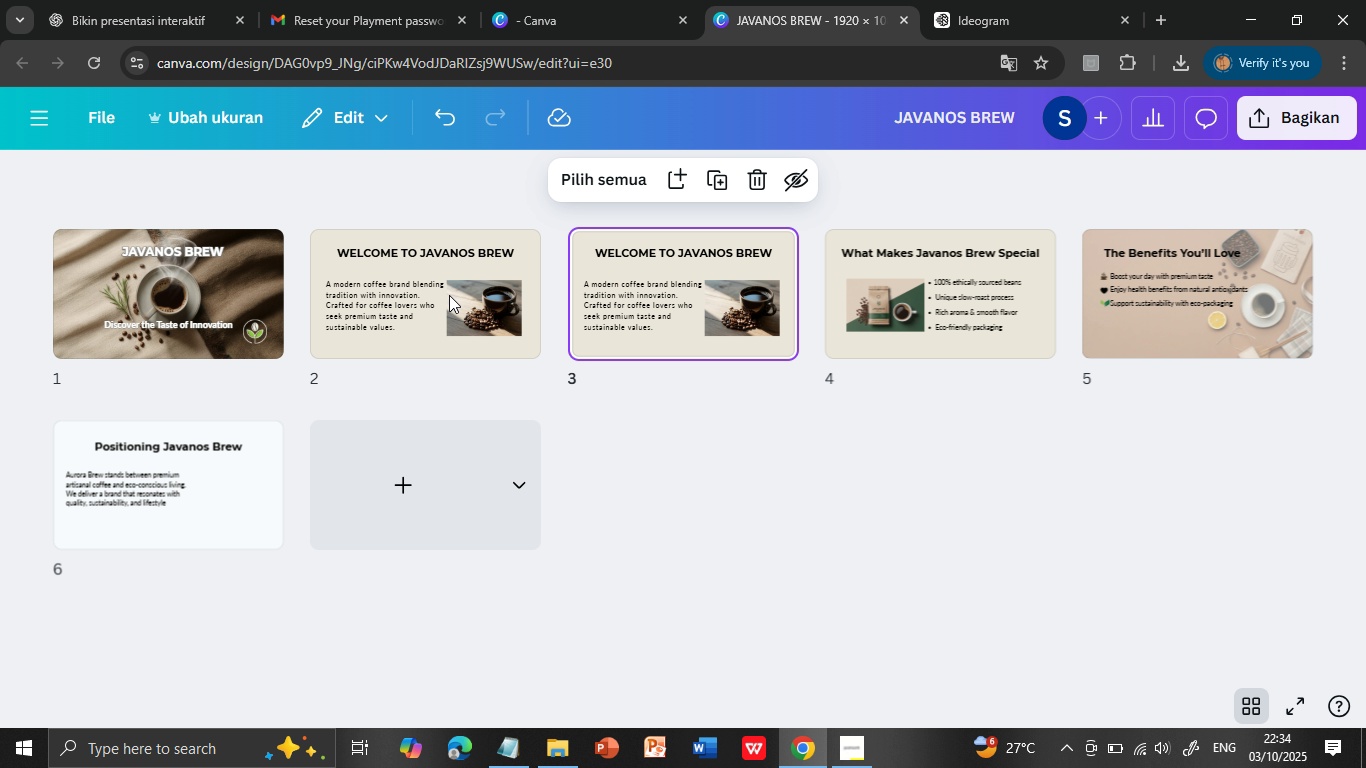 
left_click_drag(start_coordinate=[642, 301], to_coordinate=[0, 497])
 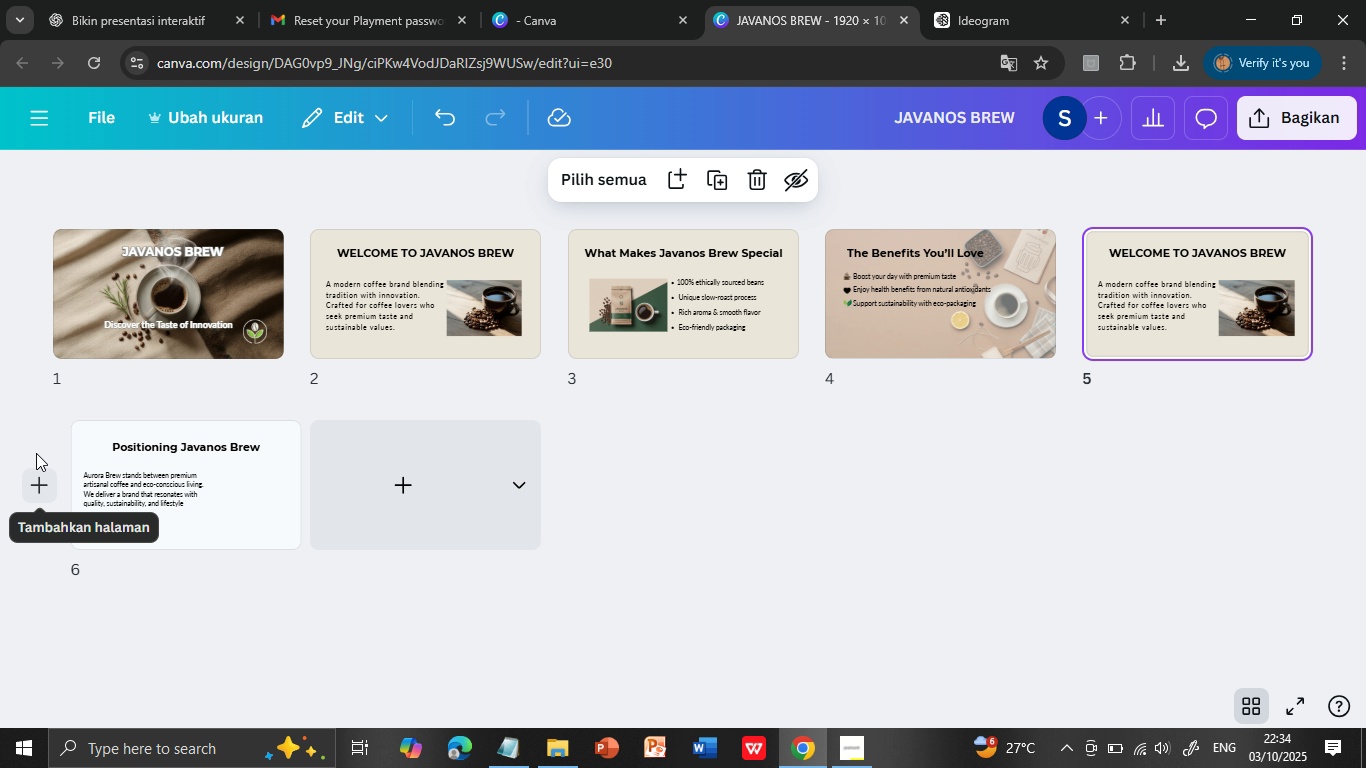 
mouse_move([197, 441])
 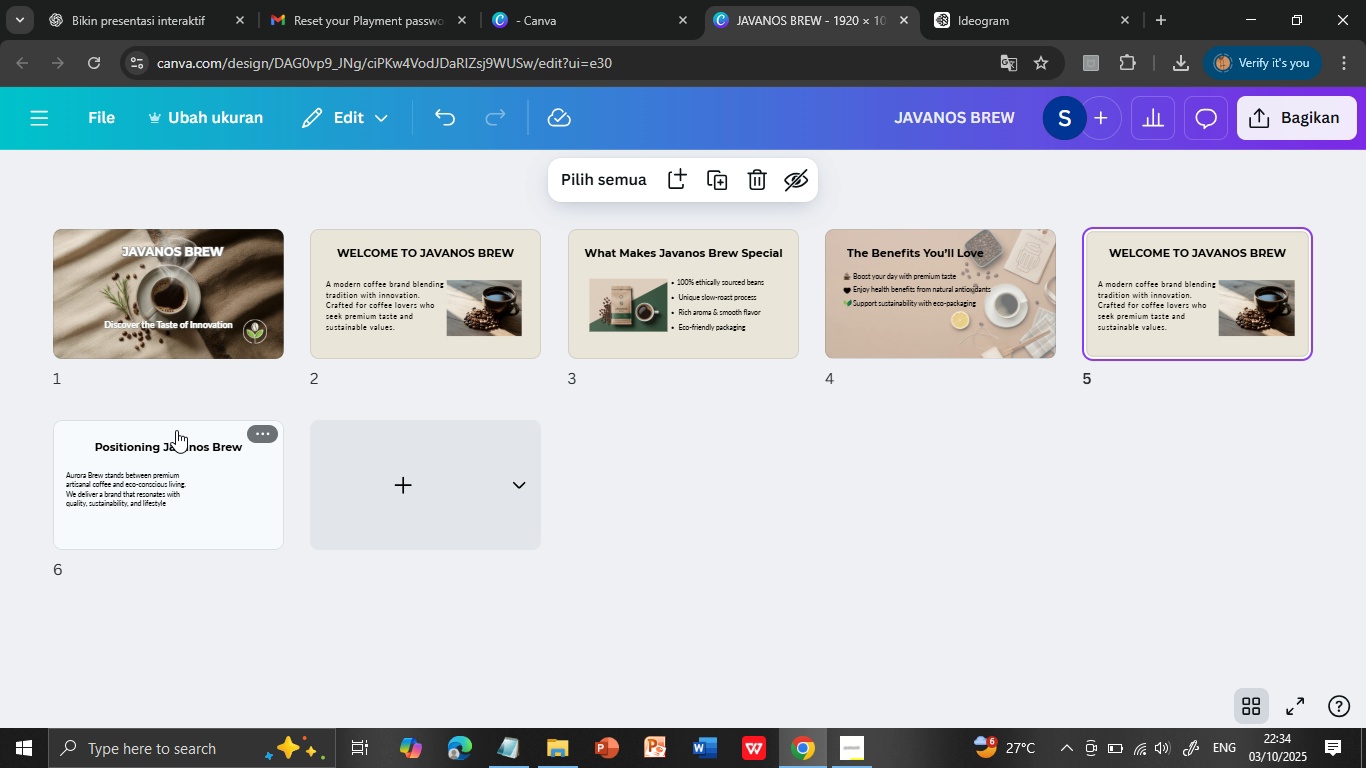 
mouse_move([153, 442])
 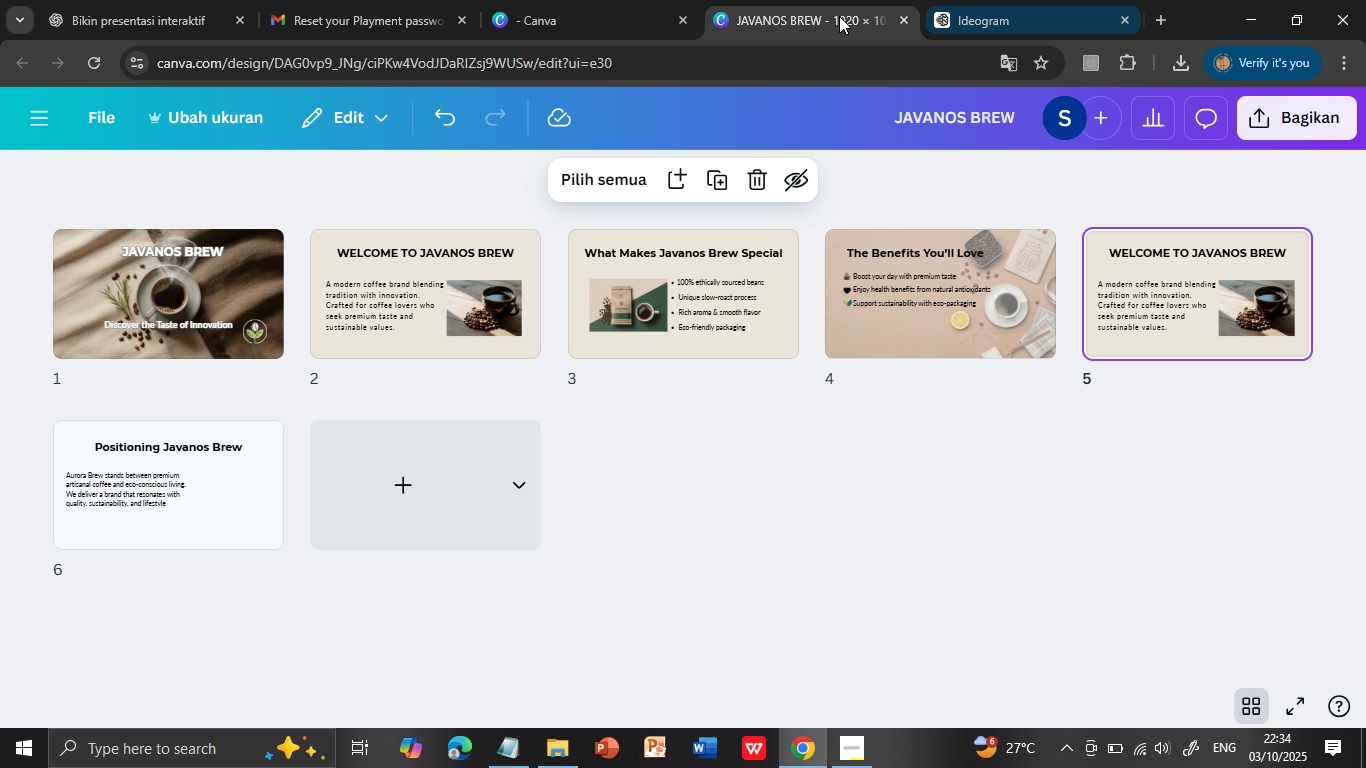 
left_click([839, 16])
 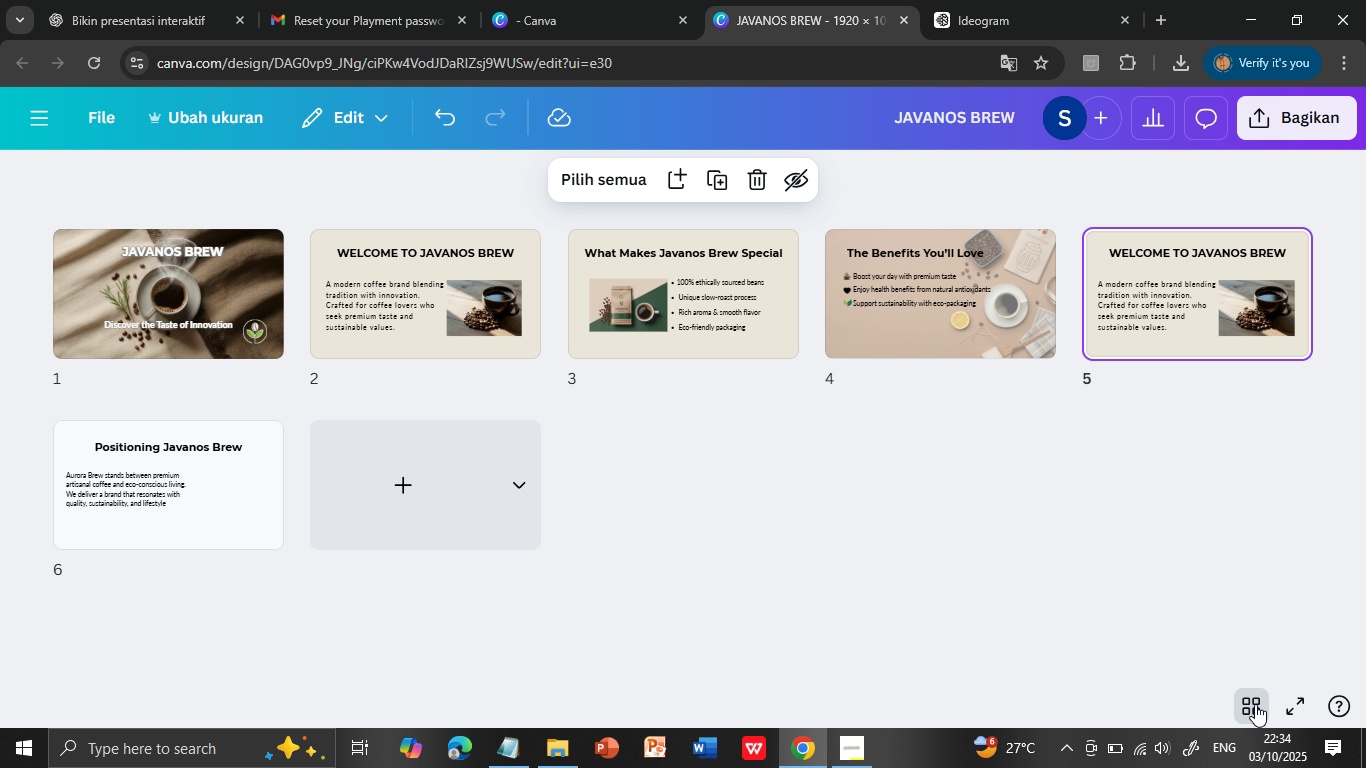 
left_click([1253, 704])
 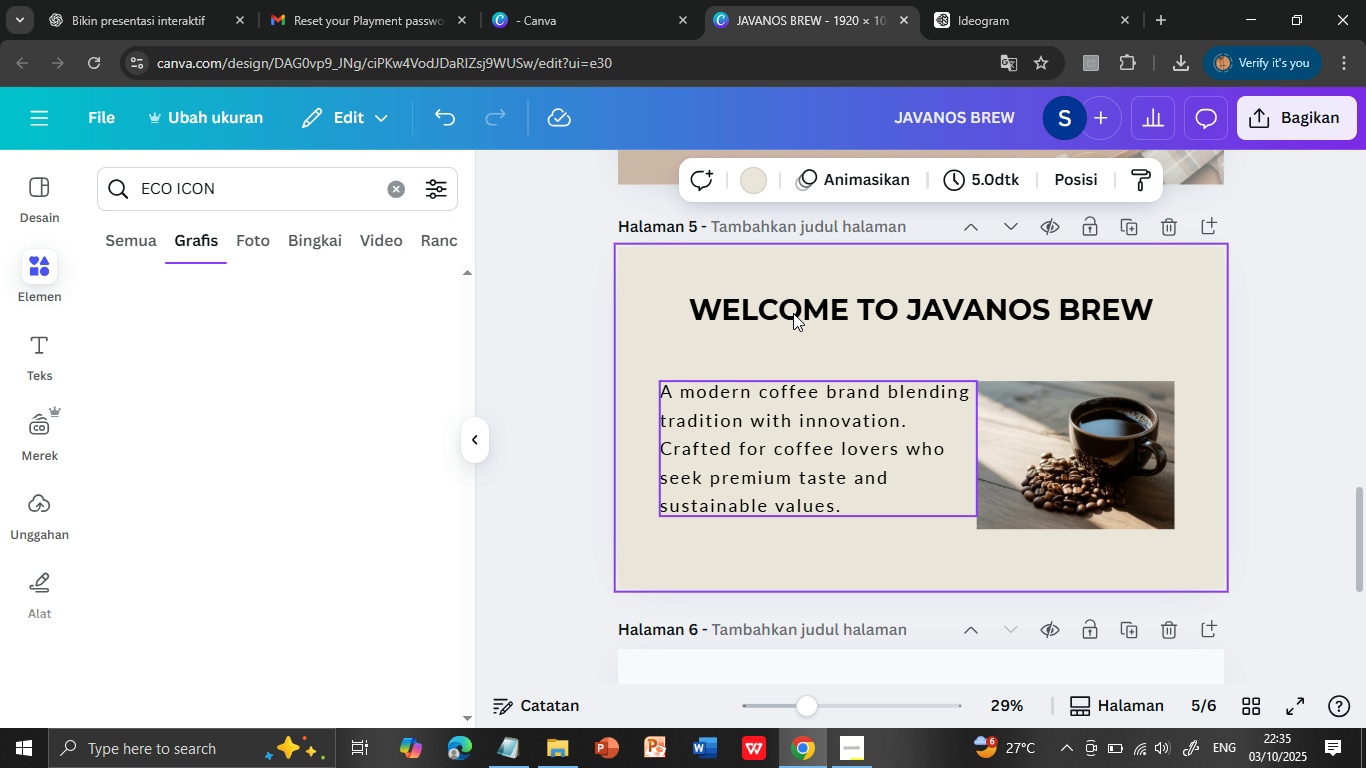 
left_click([840, 298])
 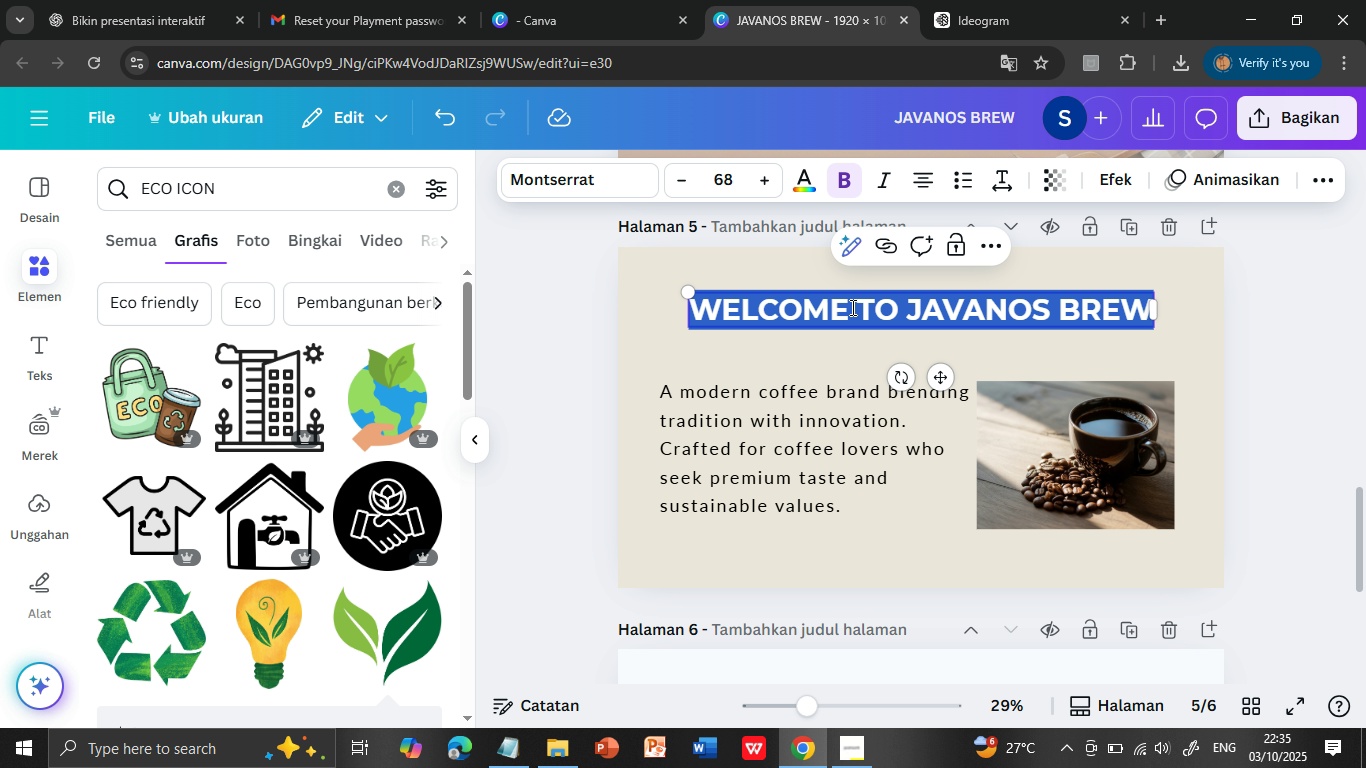 
double_click([851, 307])
 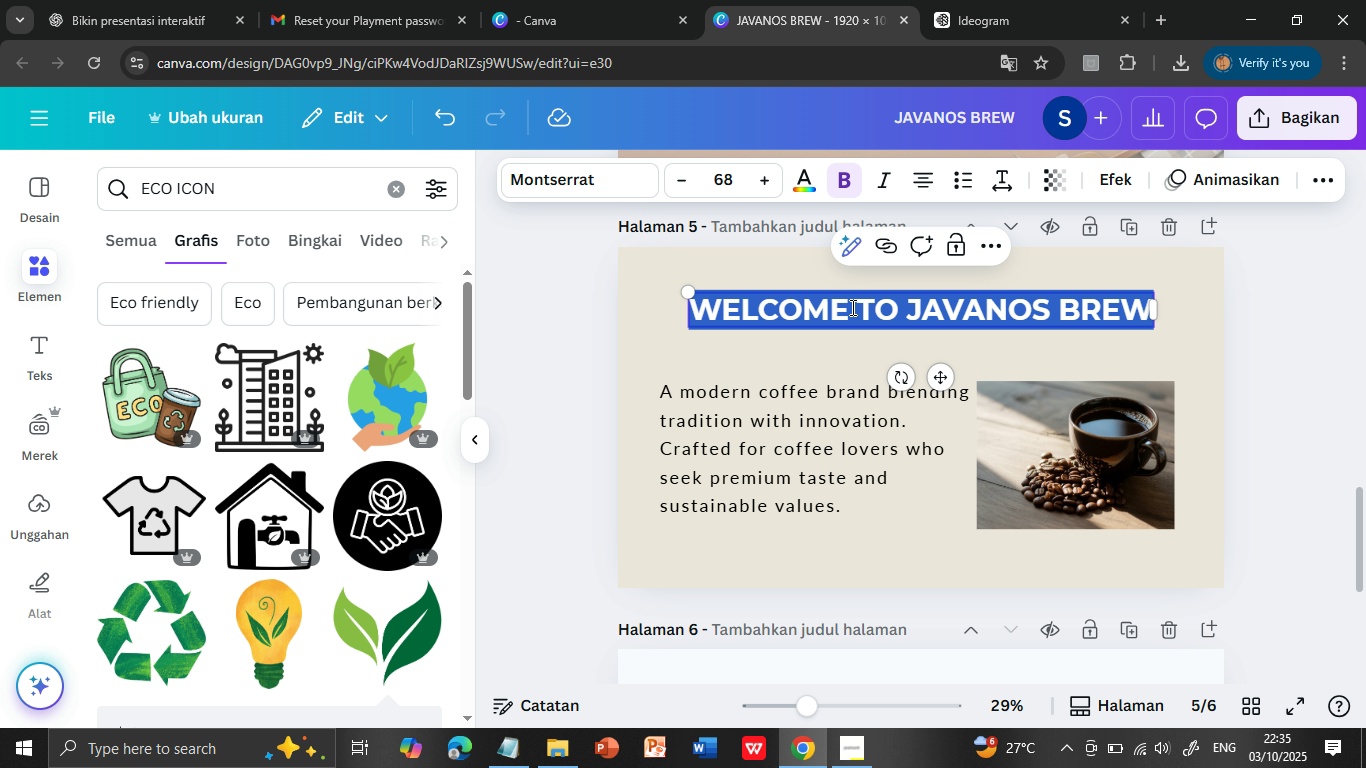 
left_click([851, 307])
 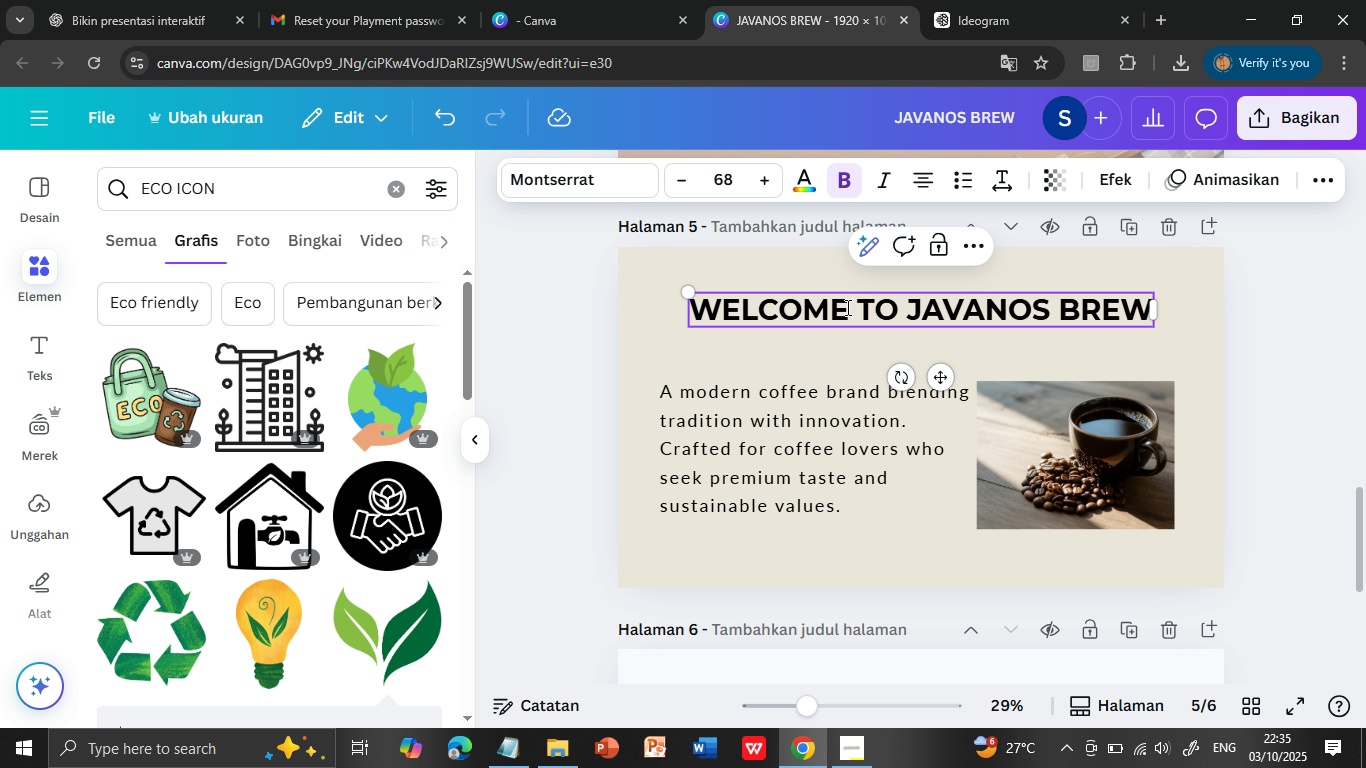 
left_click_drag(start_coordinate=[847, 307], to_coordinate=[727, 308])
 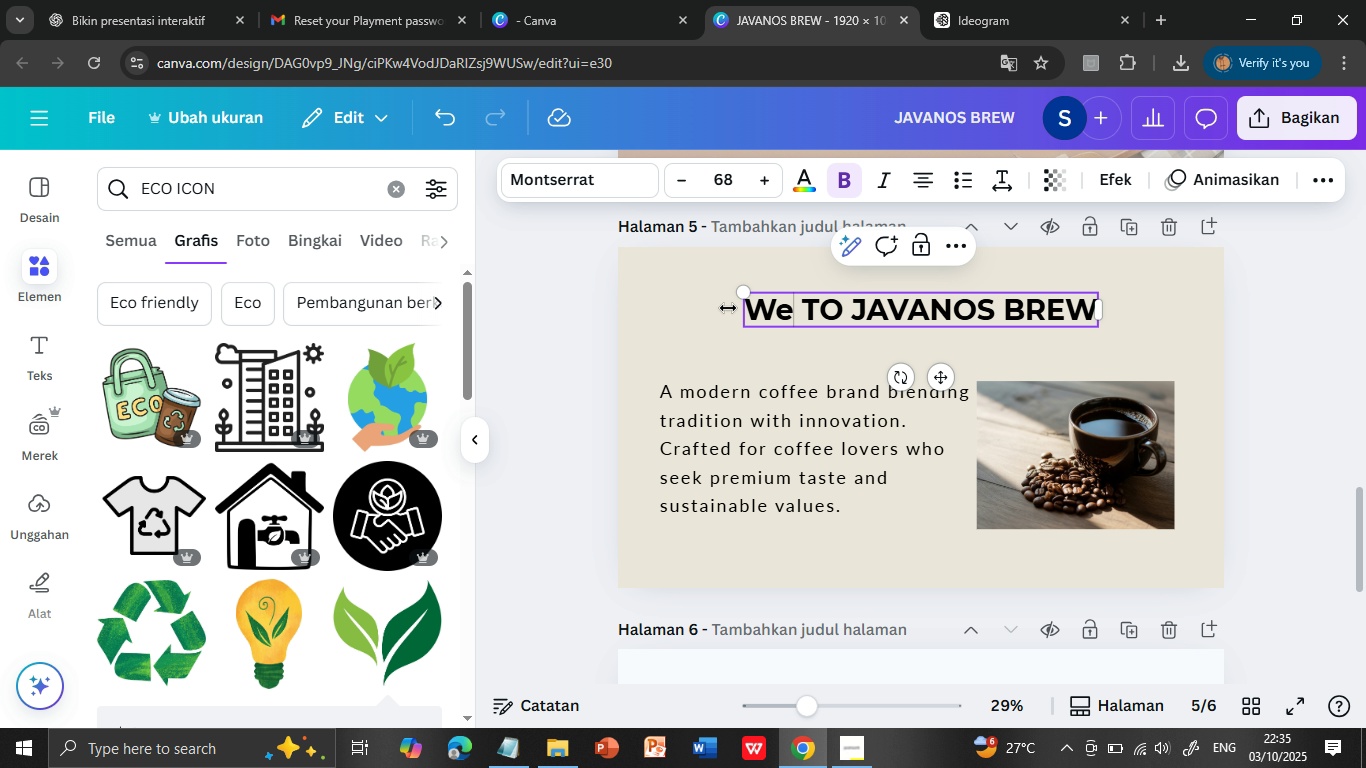 
type(elcome)
 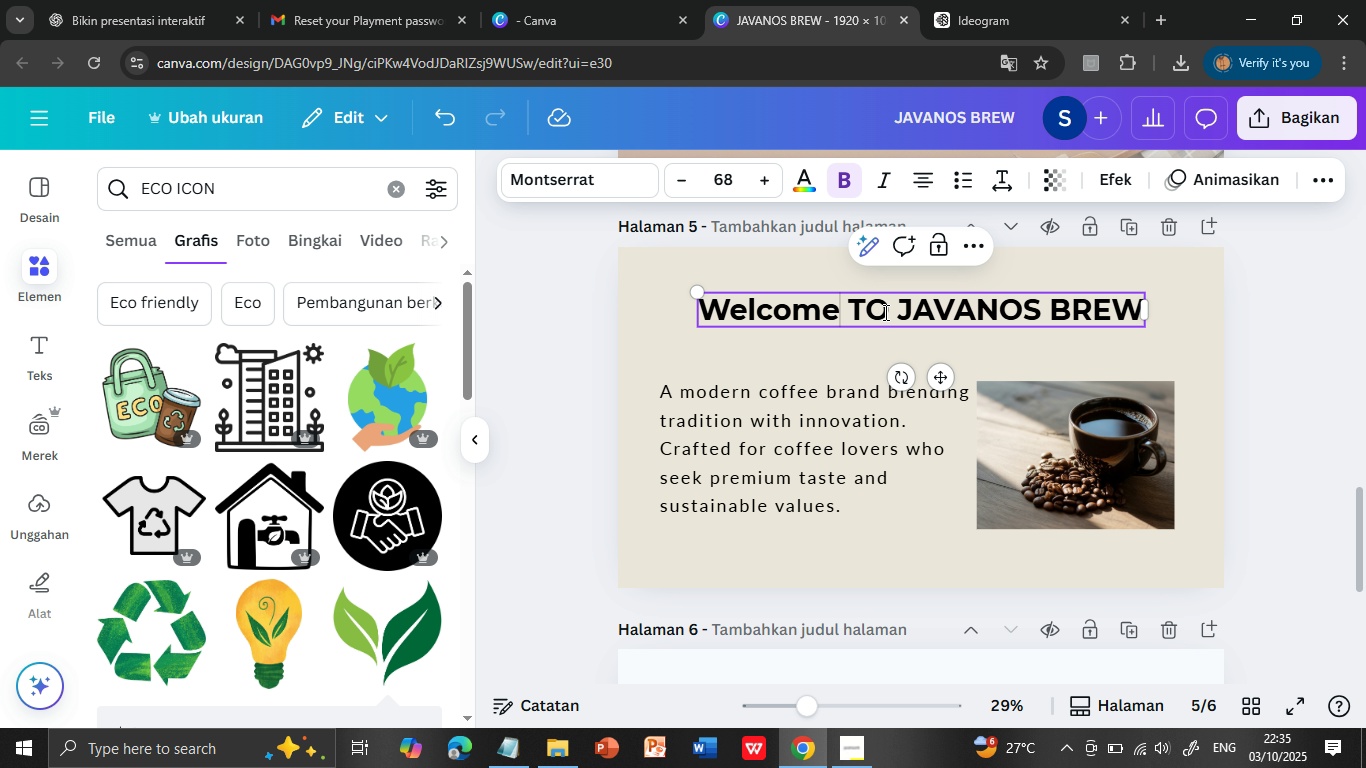 
left_click([884, 312])
 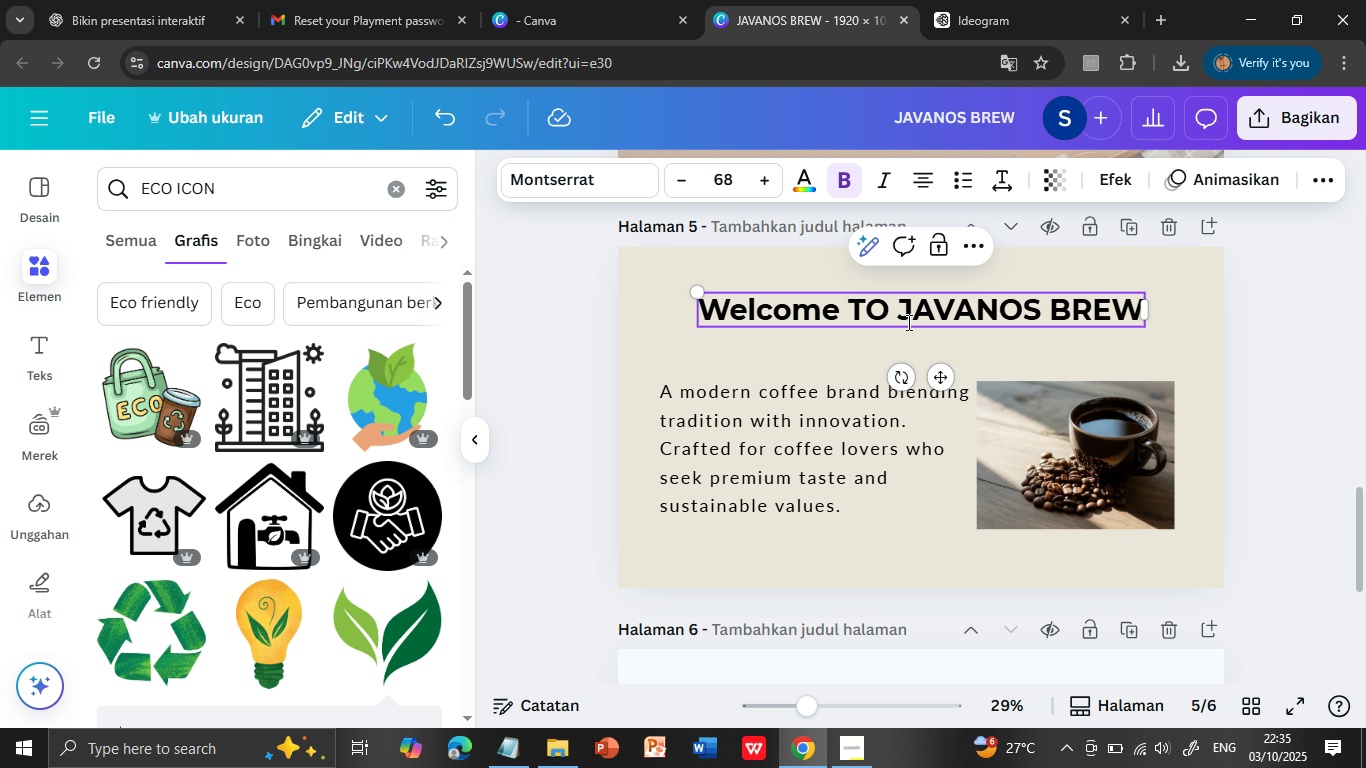 
key(Backspace)
 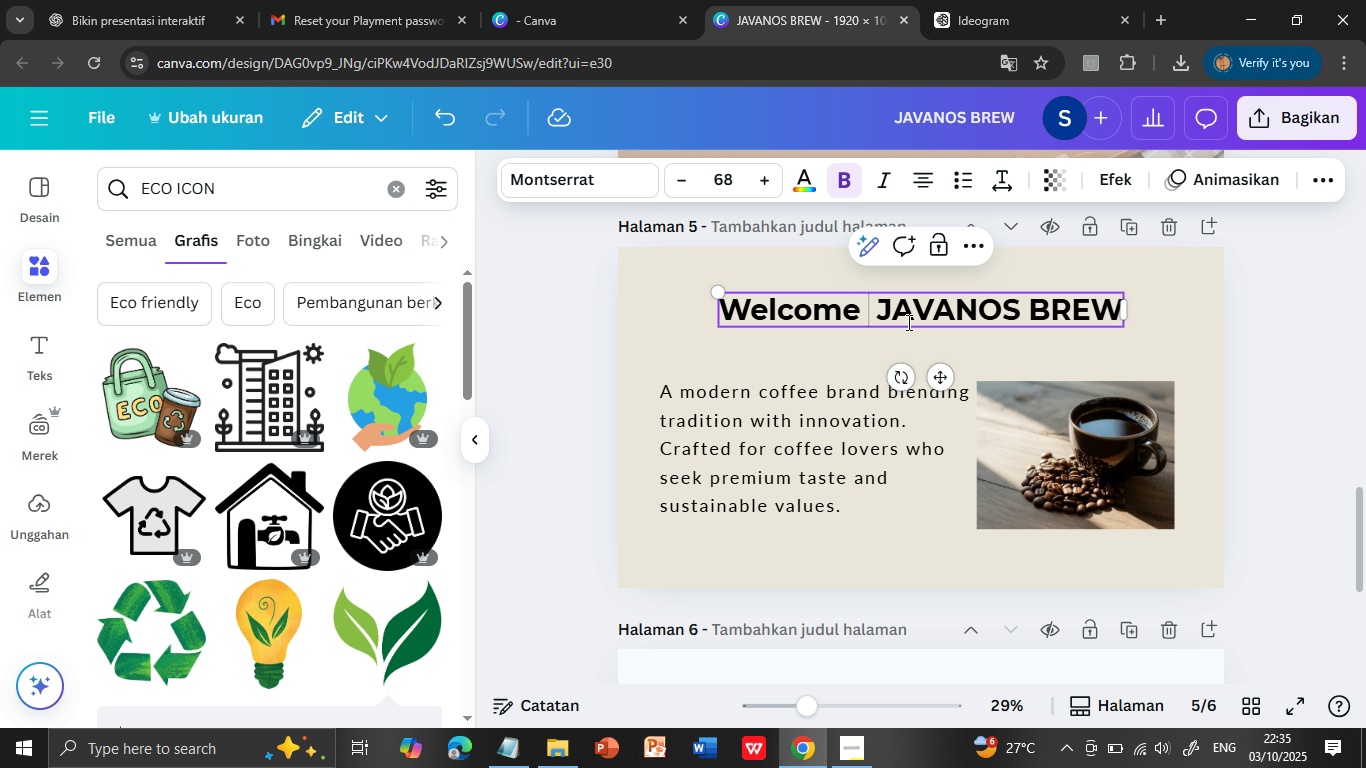 
key(Backspace)
 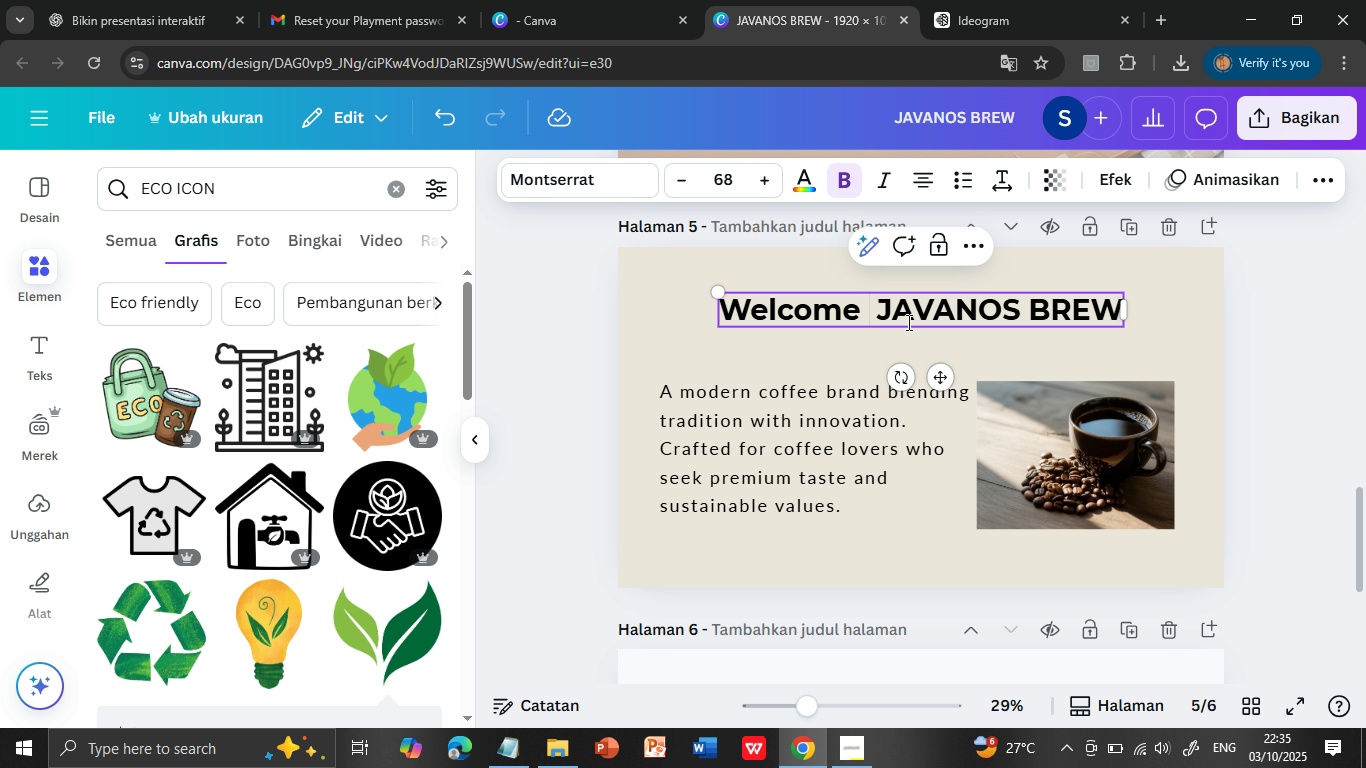 
key(T)
 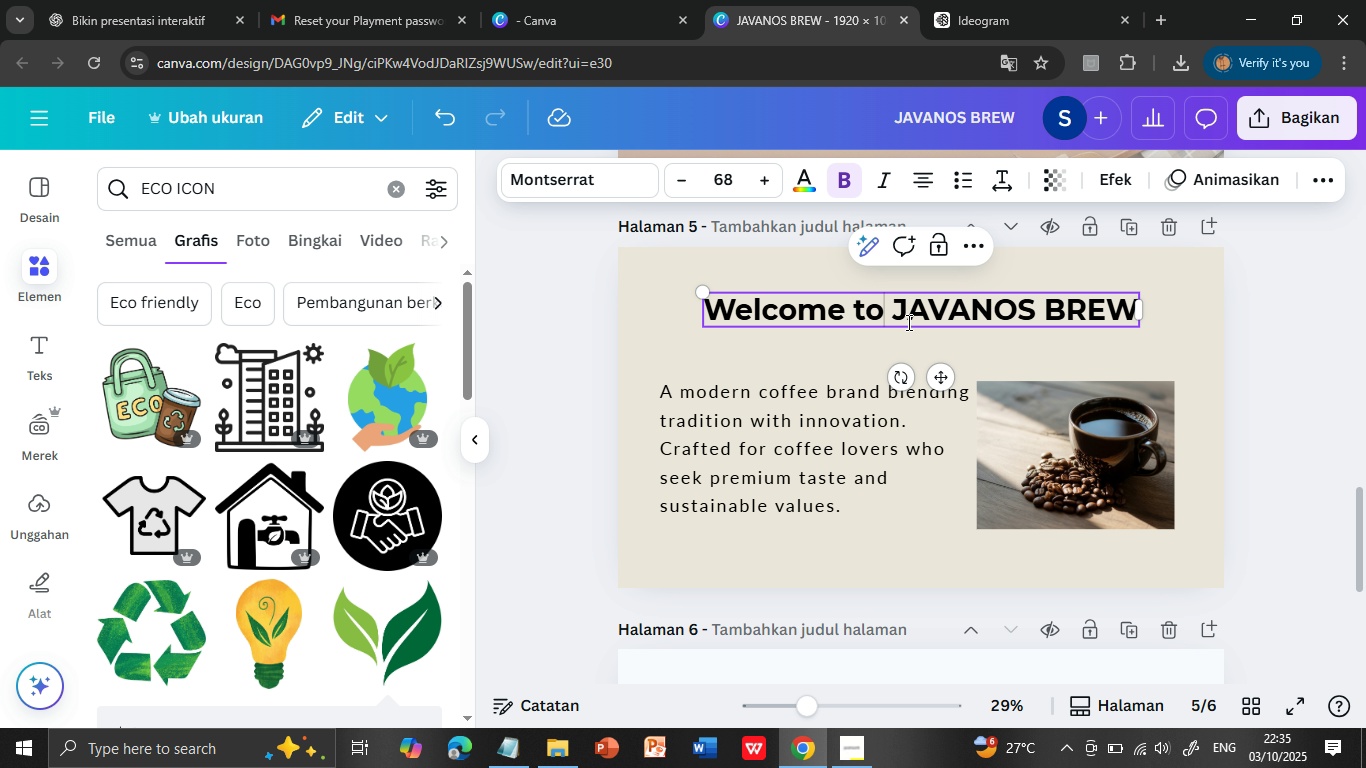 
hold_key(key=O, duration=11.62)
 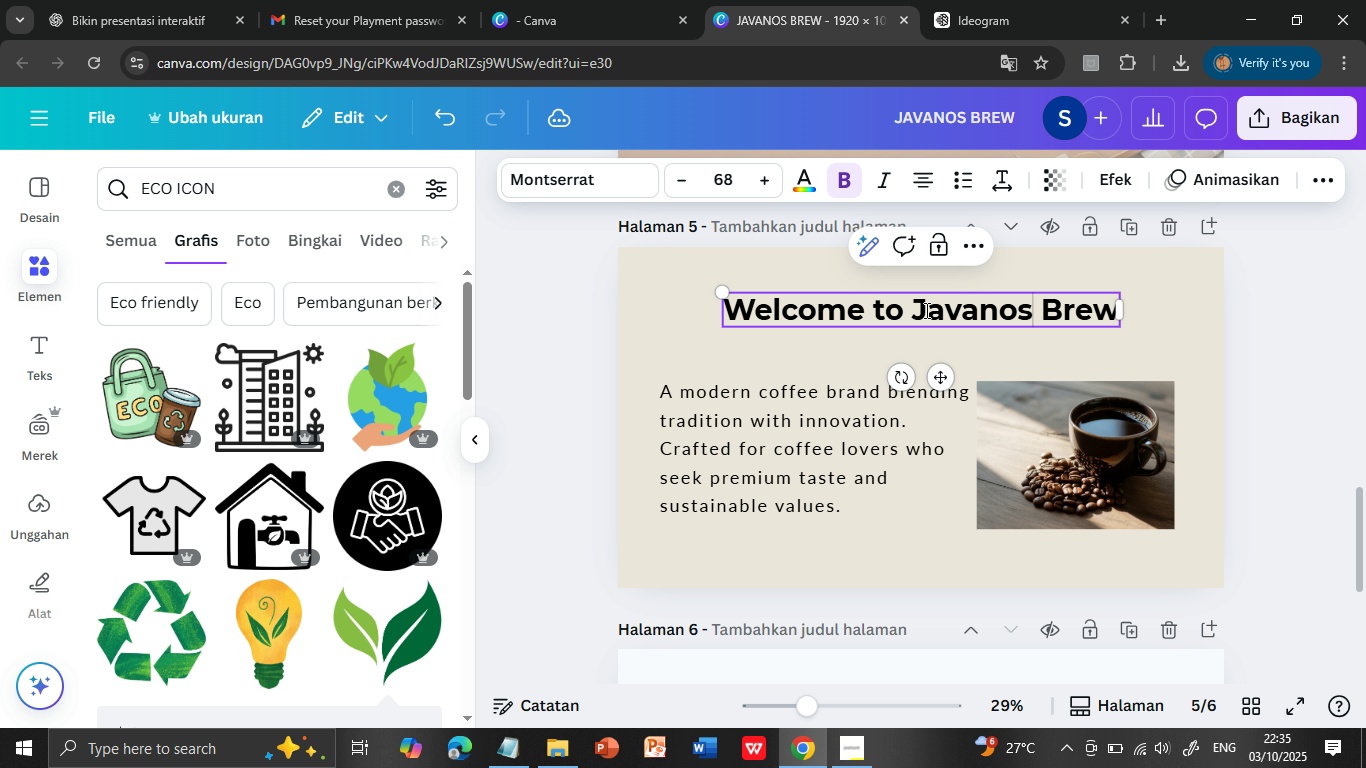 
left_click_drag(start_coordinate=[1135, 309], to_coordinate=[1041, 312])
 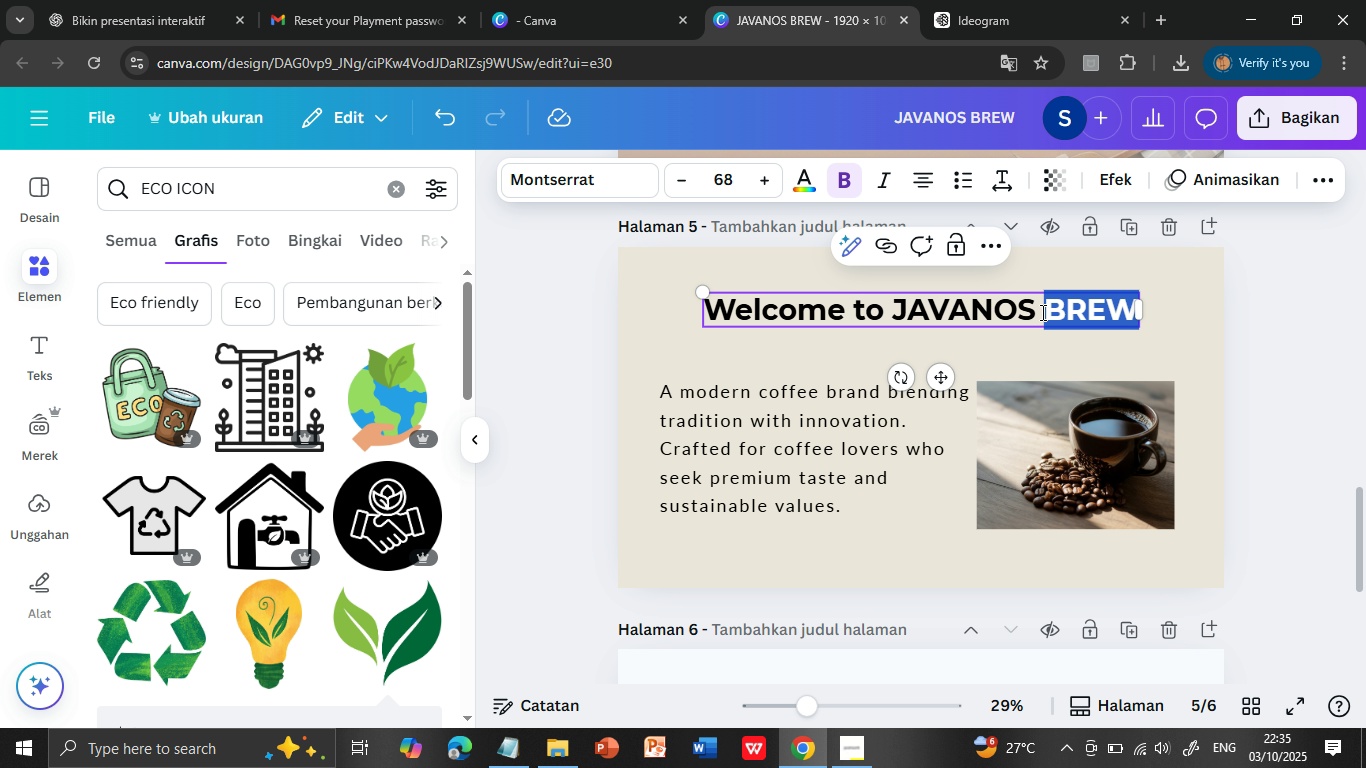 
type(Brew)
 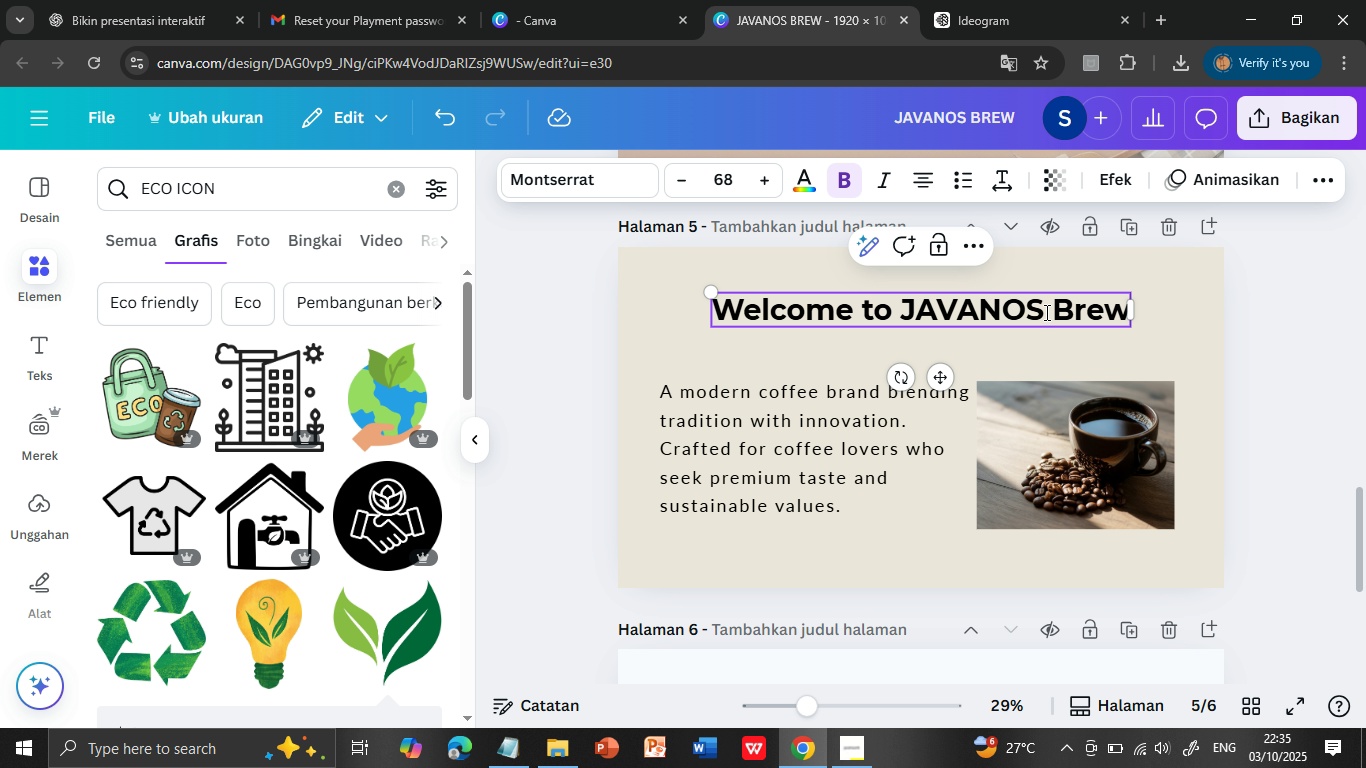 
left_click_drag(start_coordinate=[1045, 312], to_coordinate=[925, 310])
 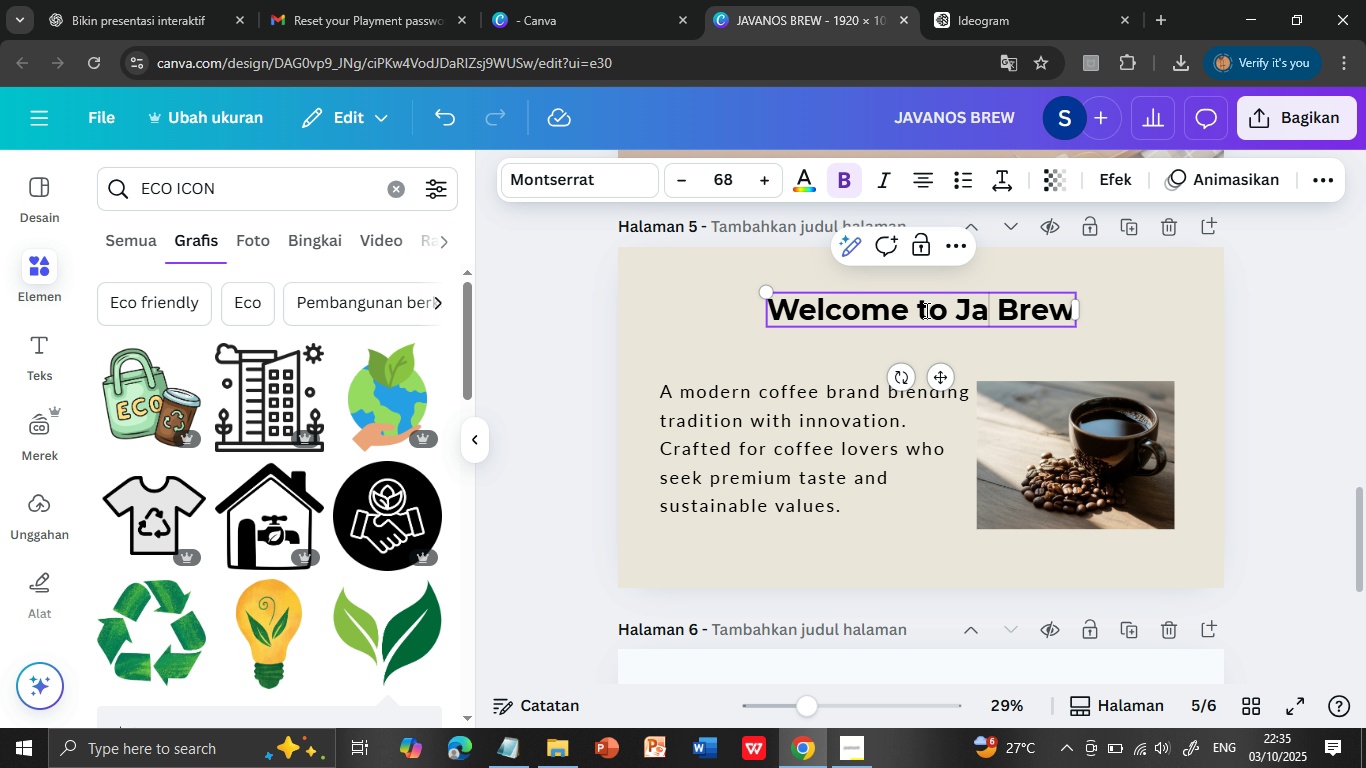 
type(avans)
 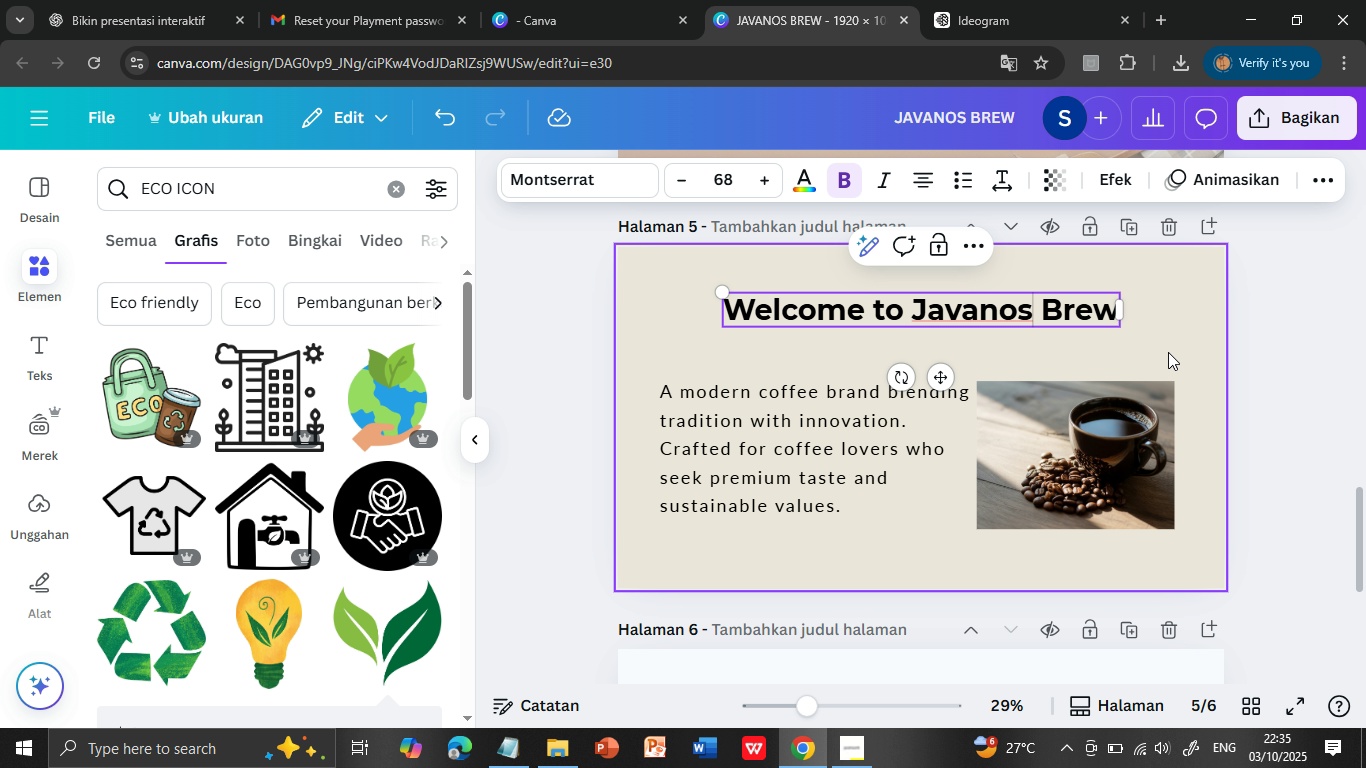 
left_click([1172, 350])
 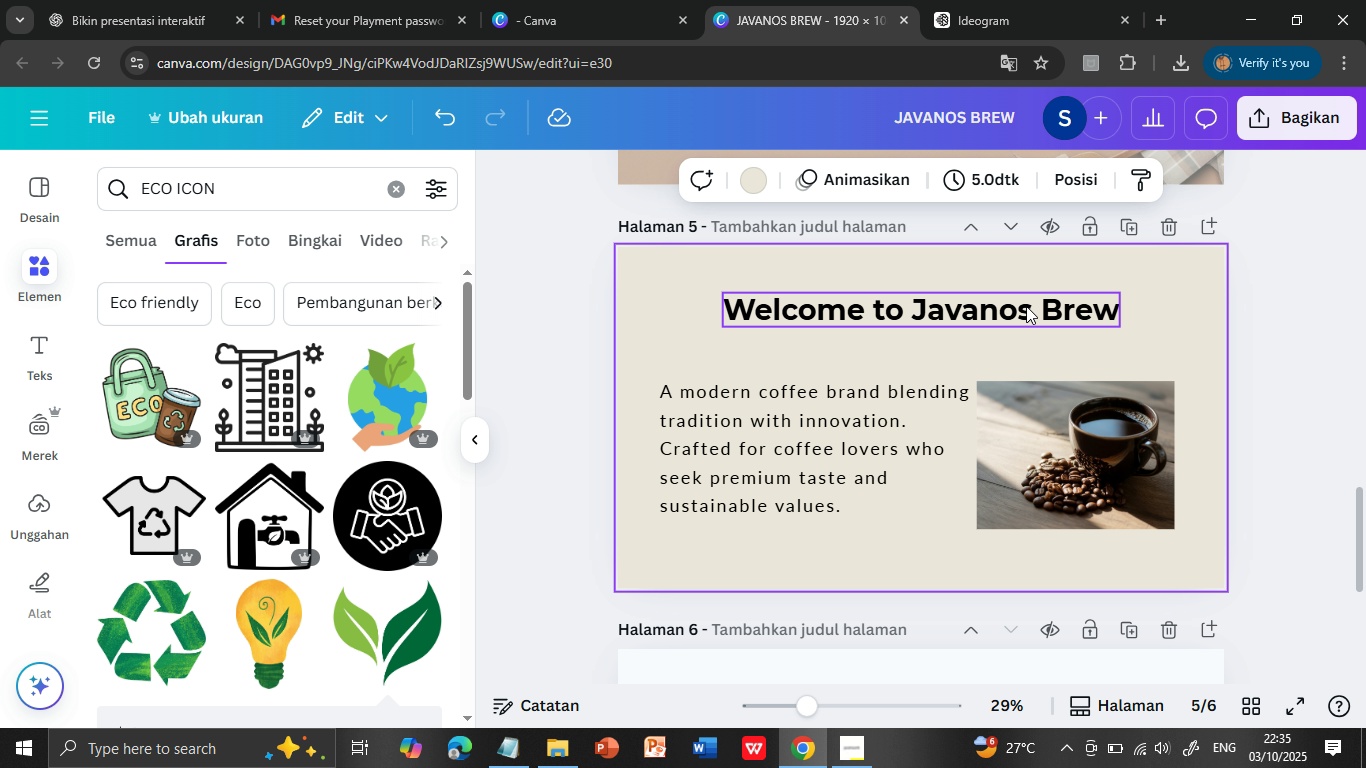 
scroll: coordinate [1075, 441], scroll_direction: down, amount: 5.0
 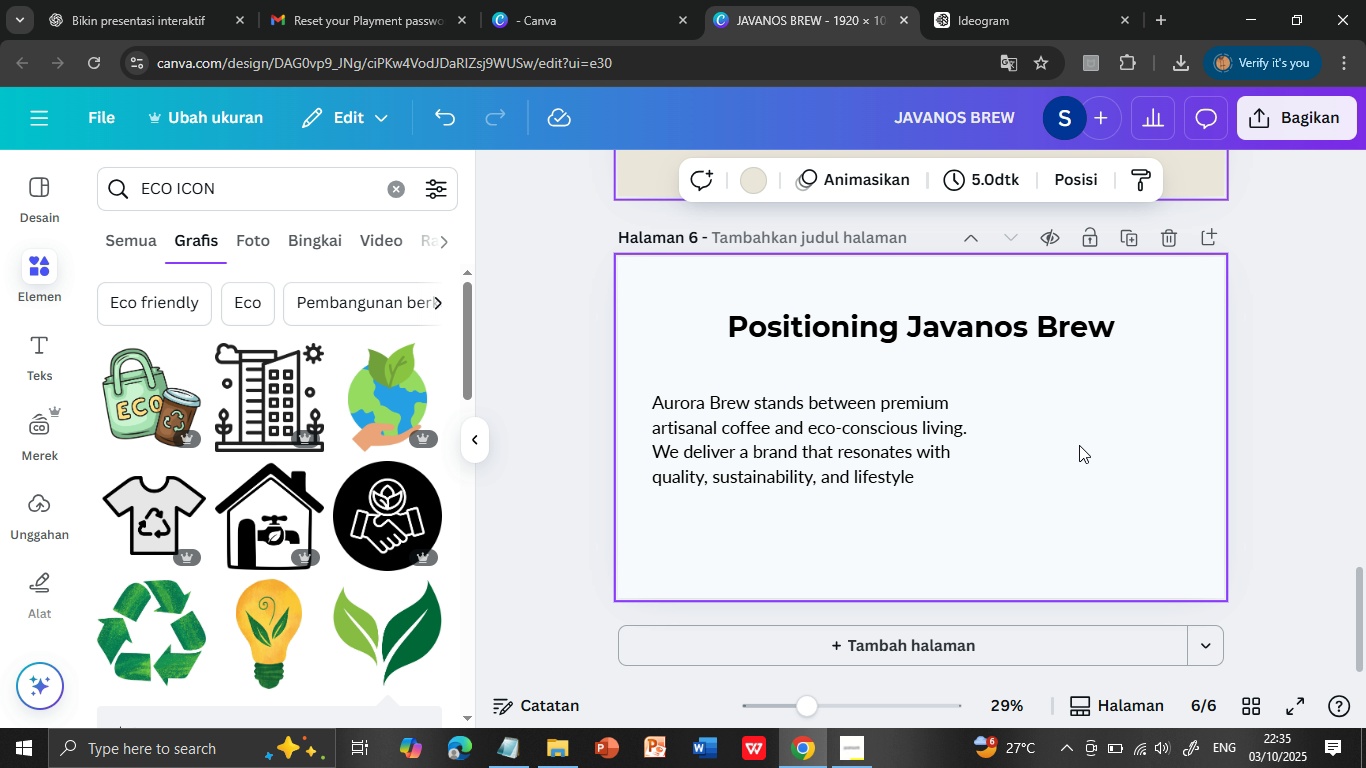 
scroll: coordinate [1051, 493], scroll_direction: up, amount: 5.0
 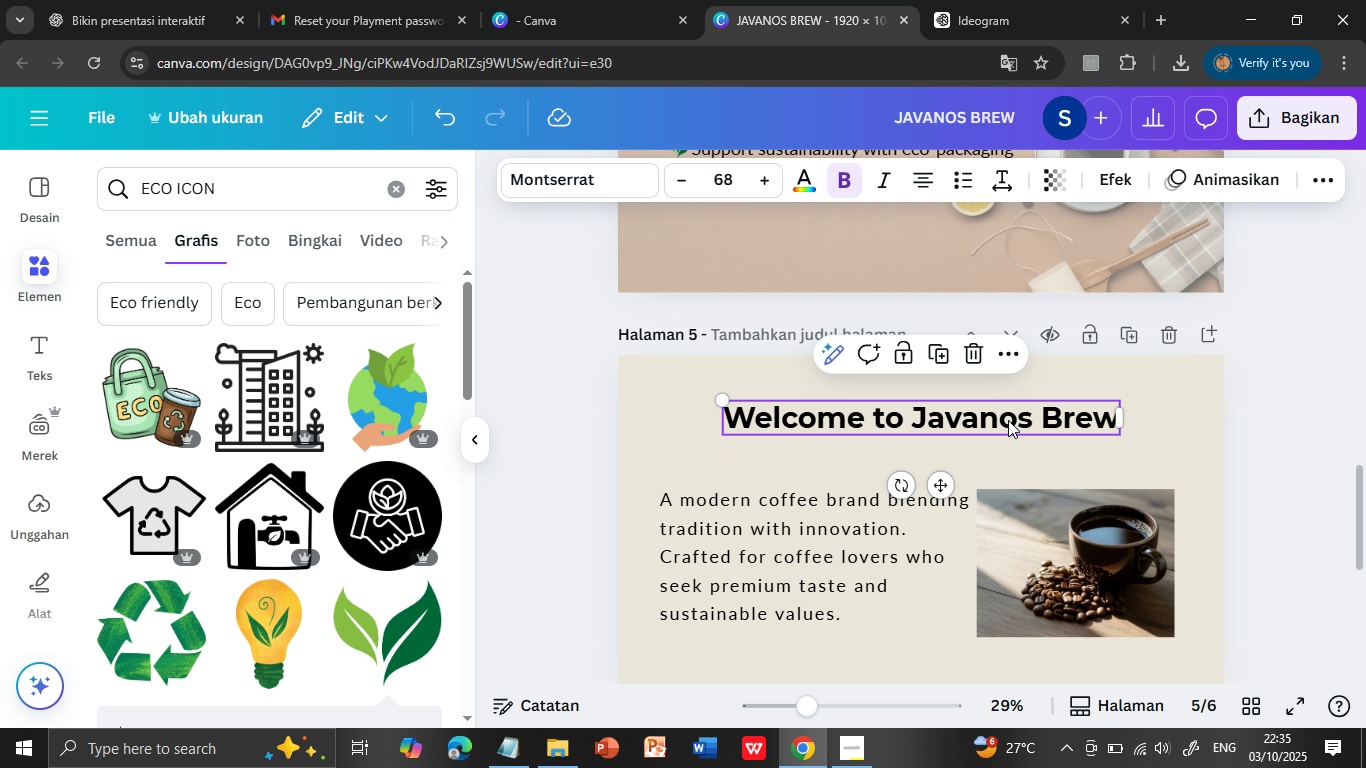 
left_click([1008, 420])
 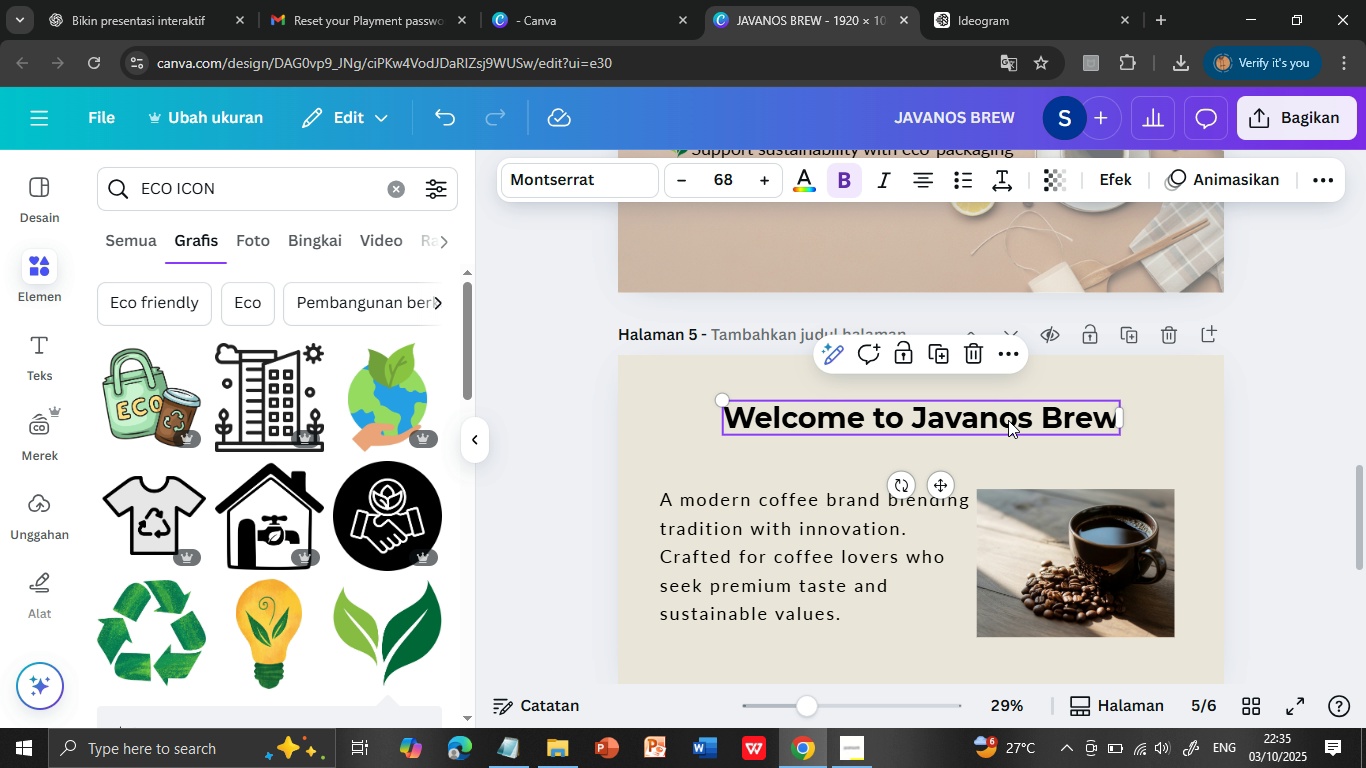 
key(Control+C)
 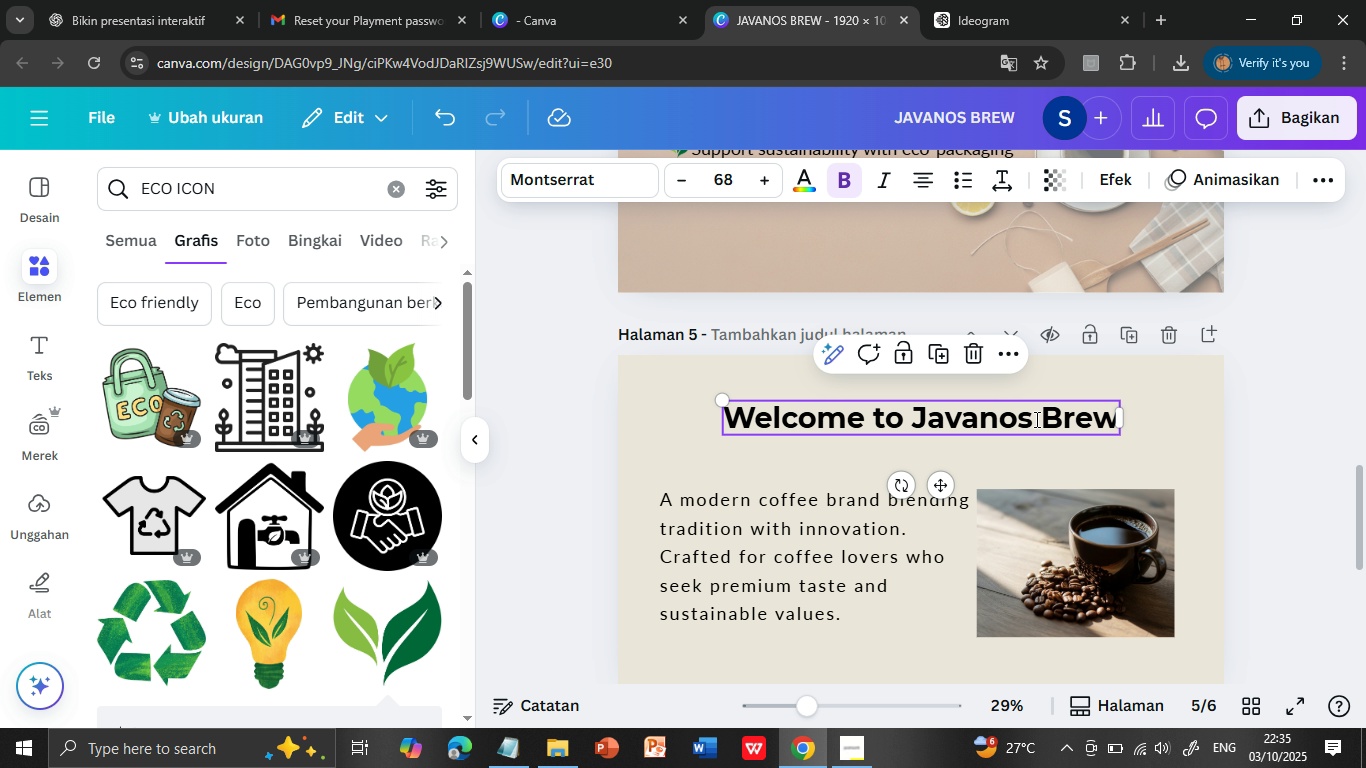 
triple_click([1035, 419])
 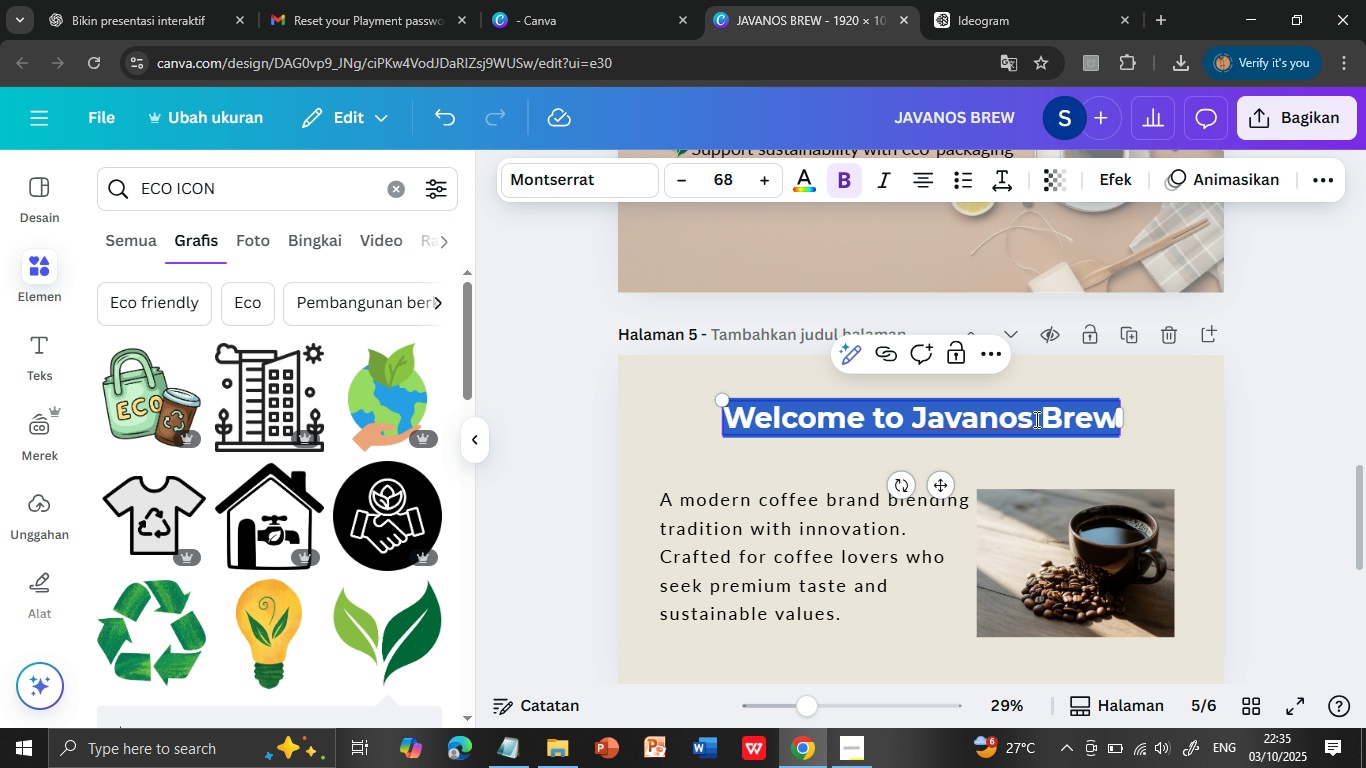 
key(Control+C)
 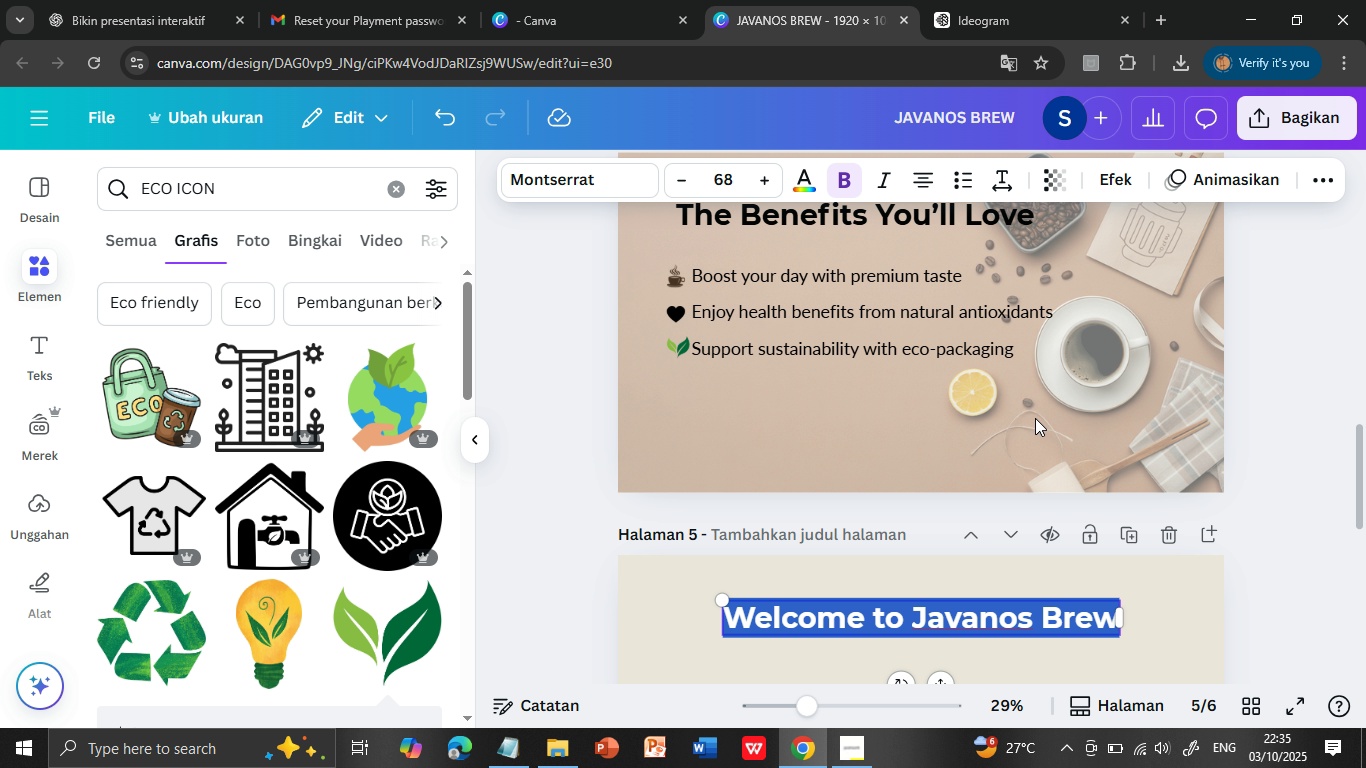 
scroll: coordinate [1033, 397], scroll_direction: up, amount: 12.0
 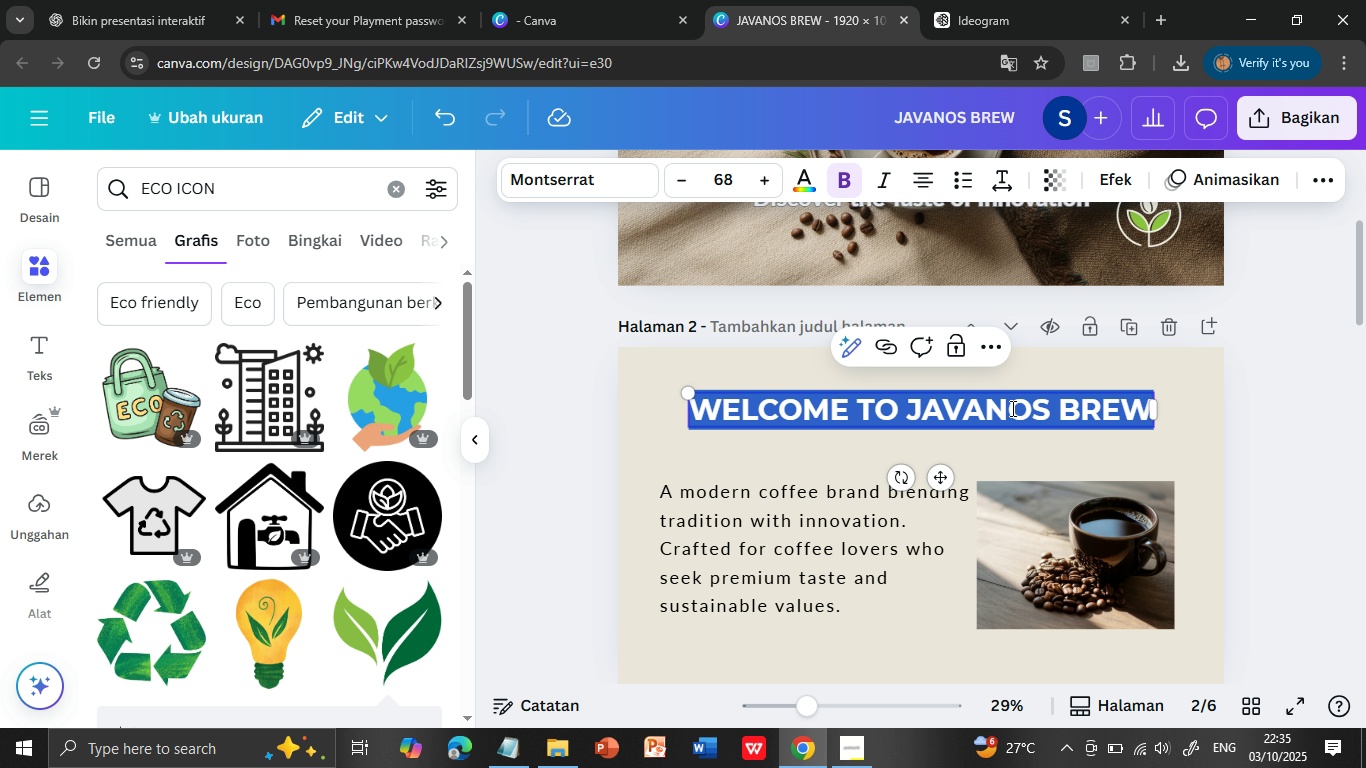 
triple_click([1011, 408])
 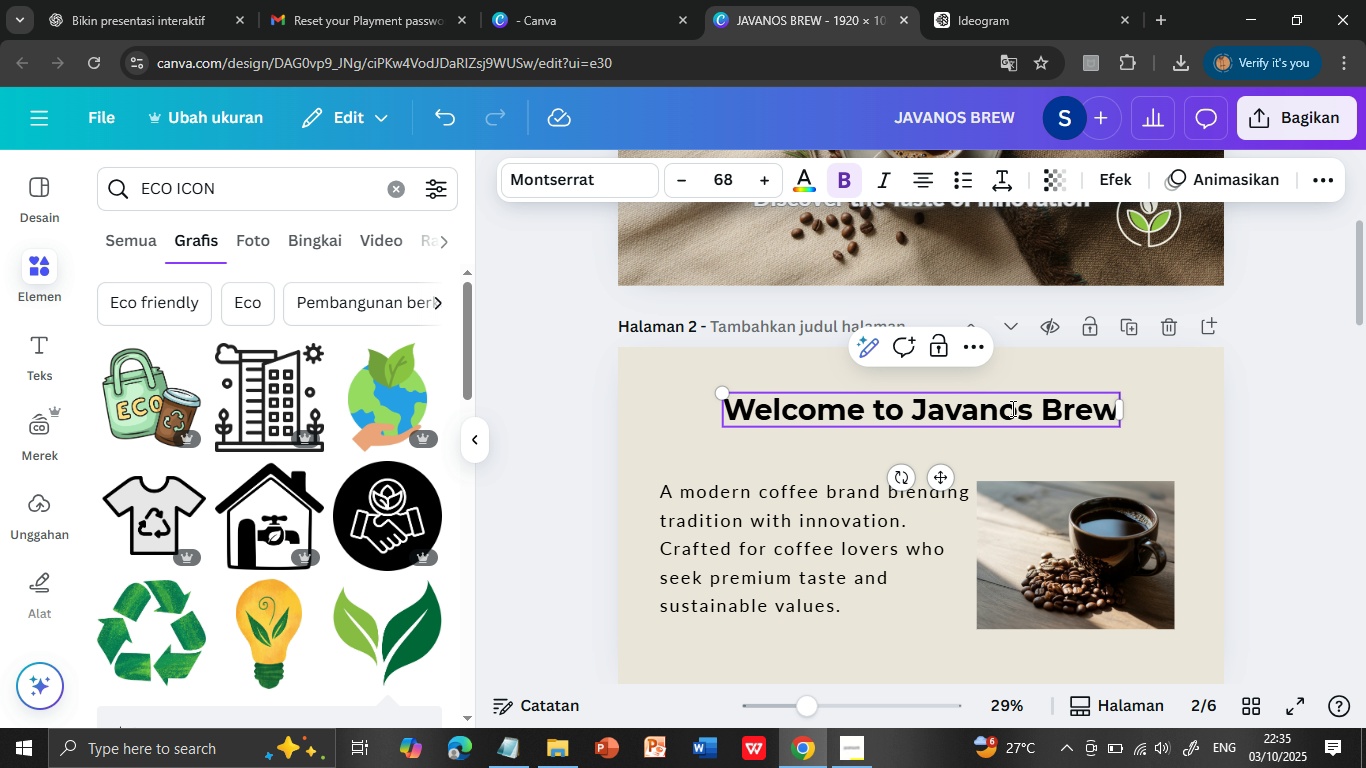 
double_click([1011, 408])
 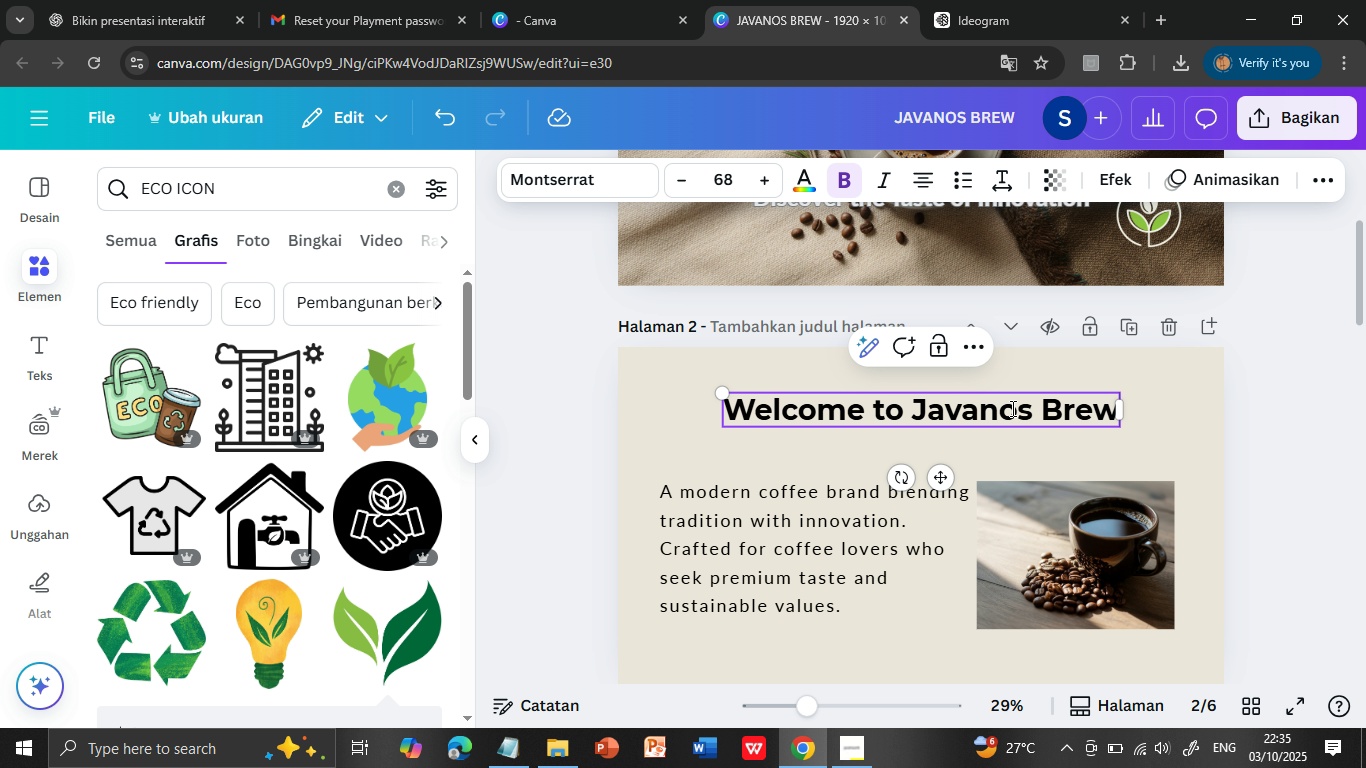 
left_click([1011, 408])
 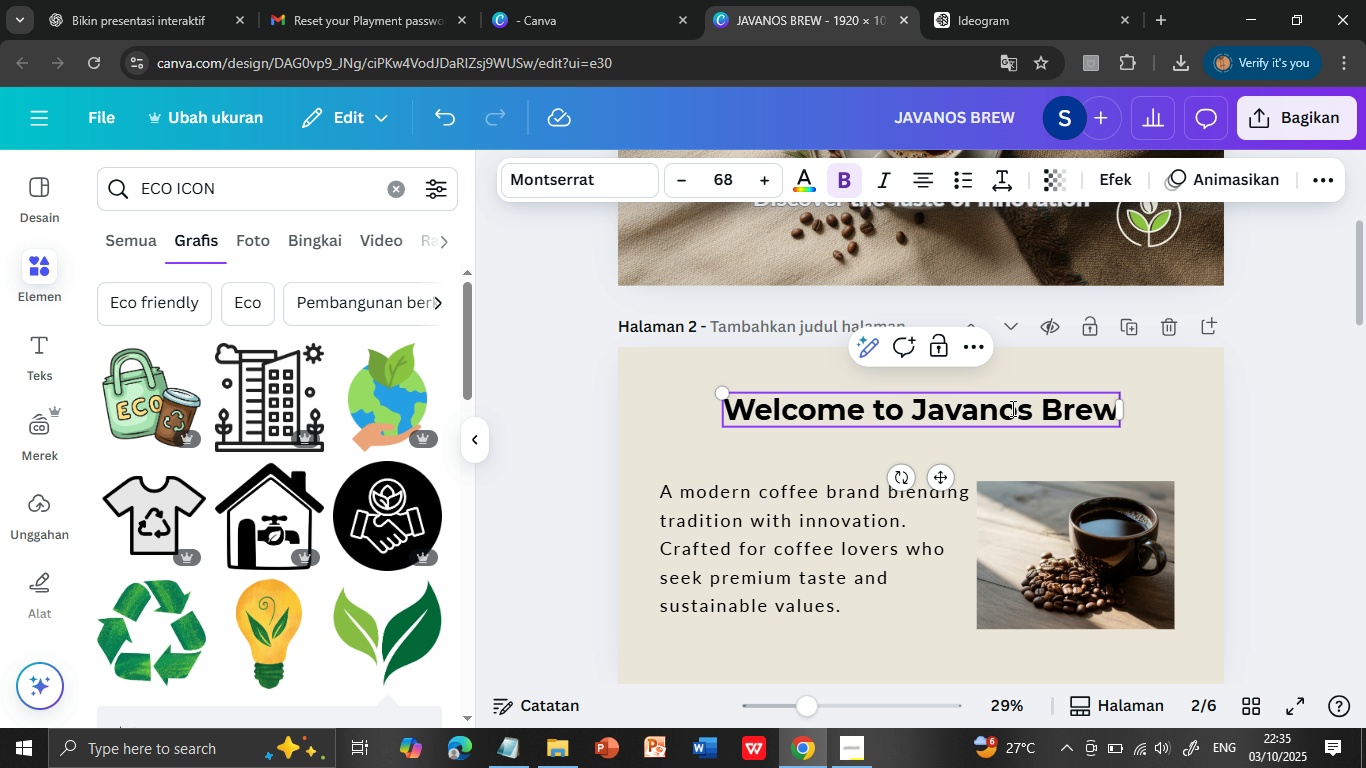 
key(Control+V)
 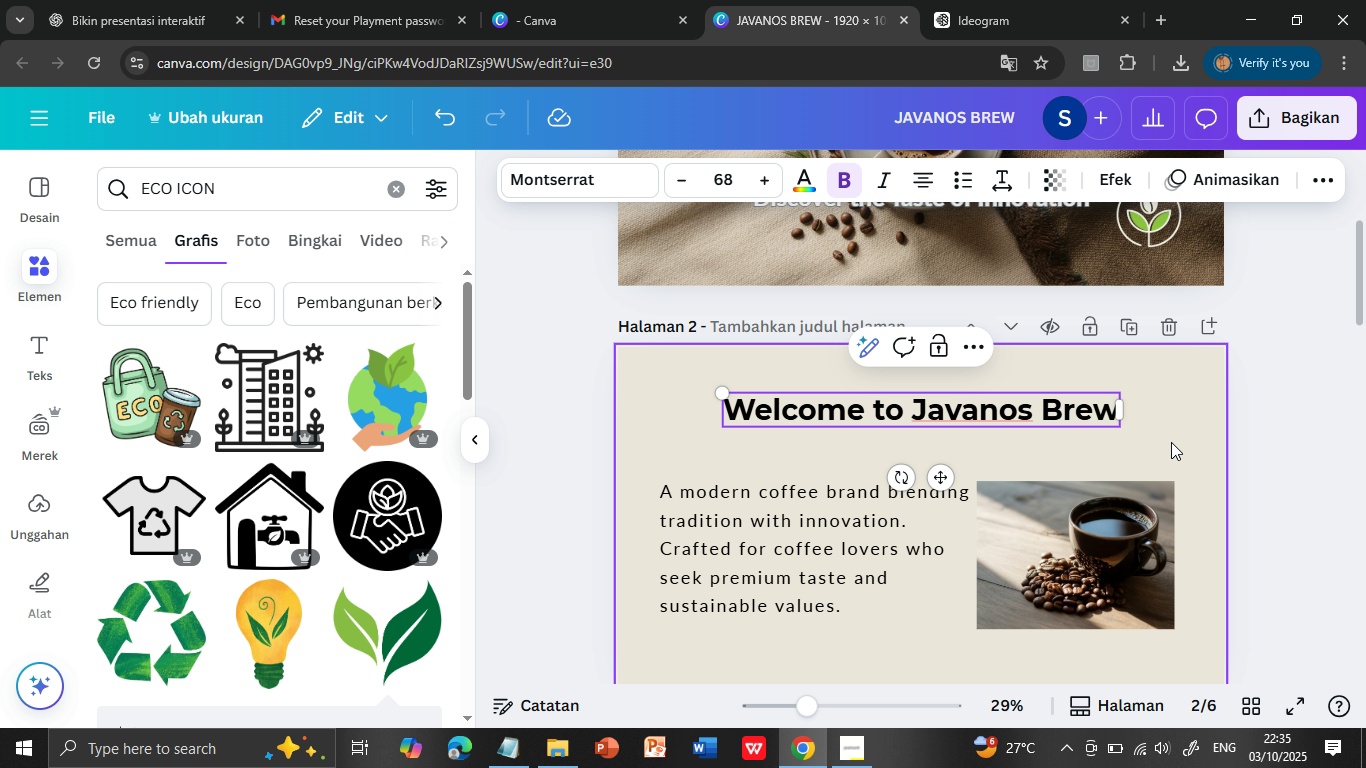 
left_click([1171, 442])
 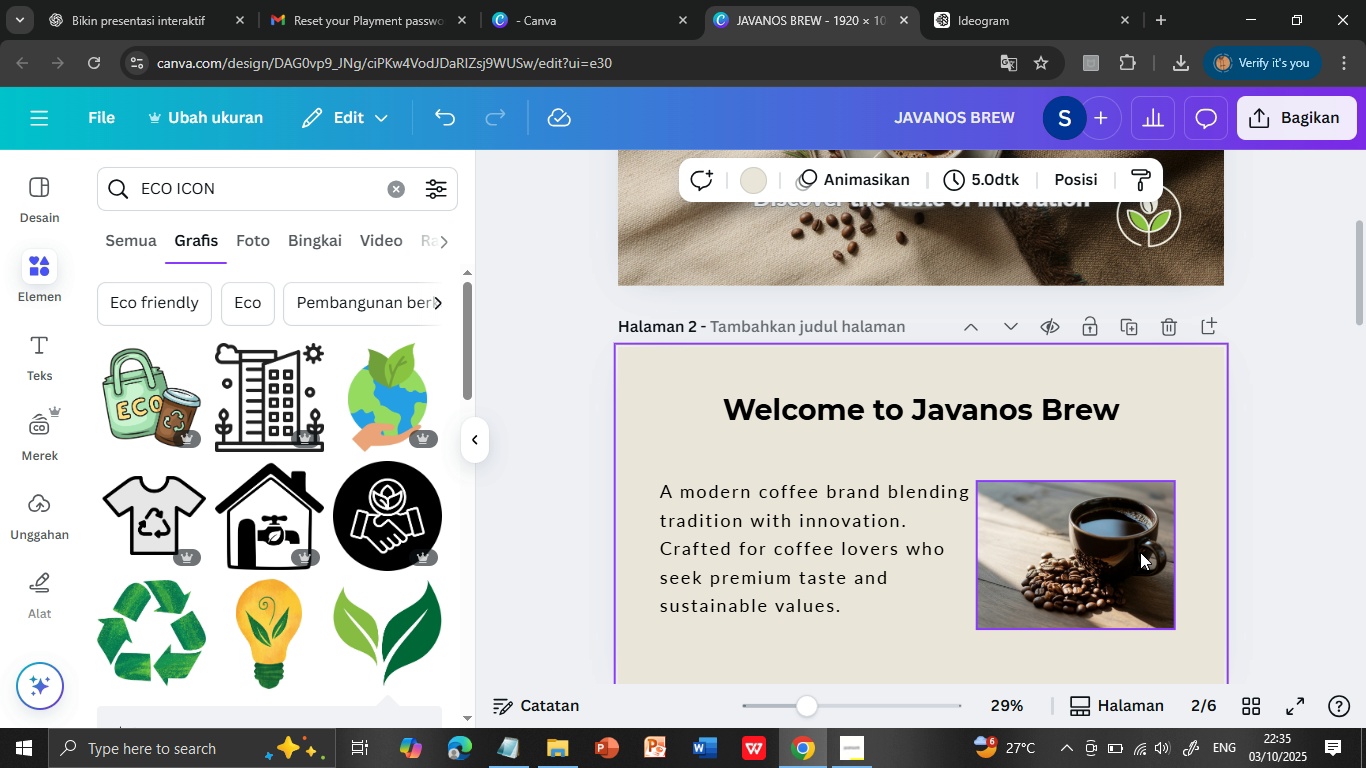 
scroll: coordinate [1132, 535], scroll_direction: down, amount: 11.0
 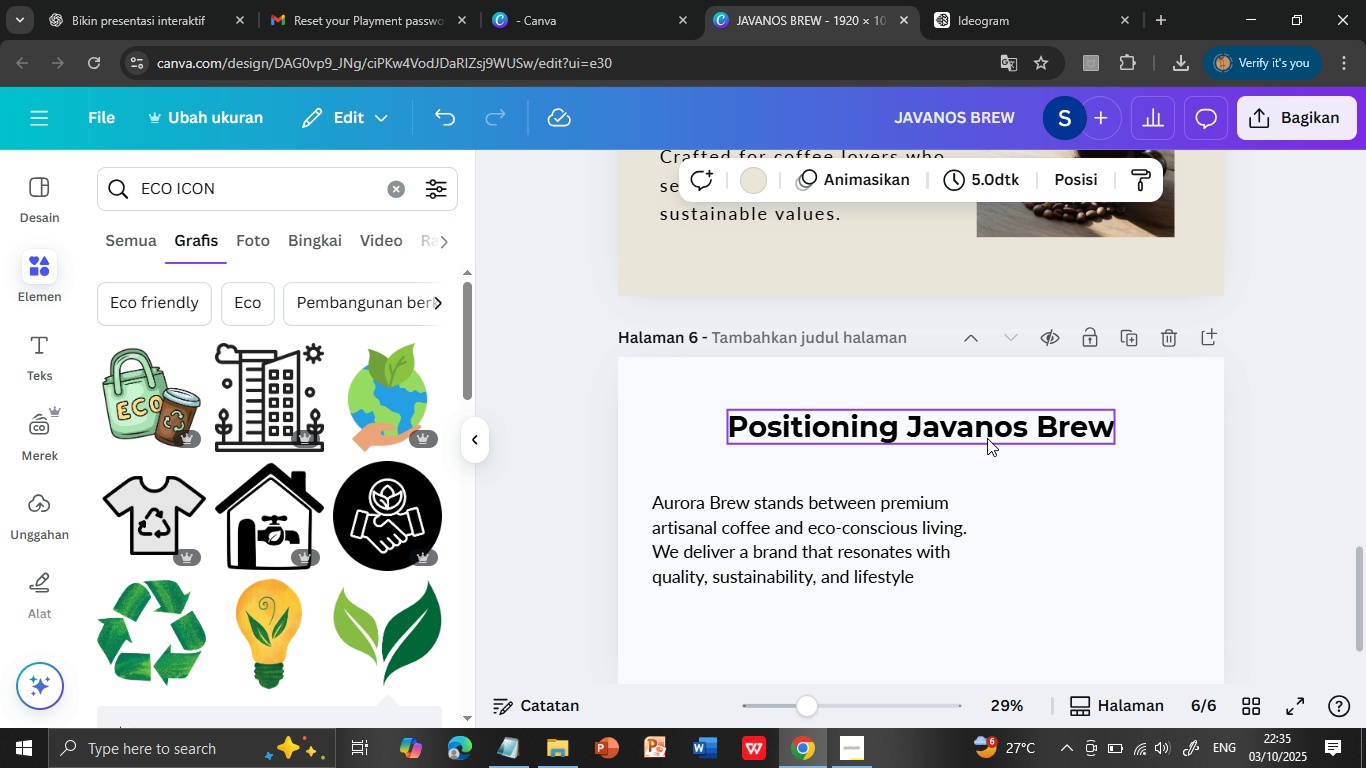 
double_click([987, 430])
 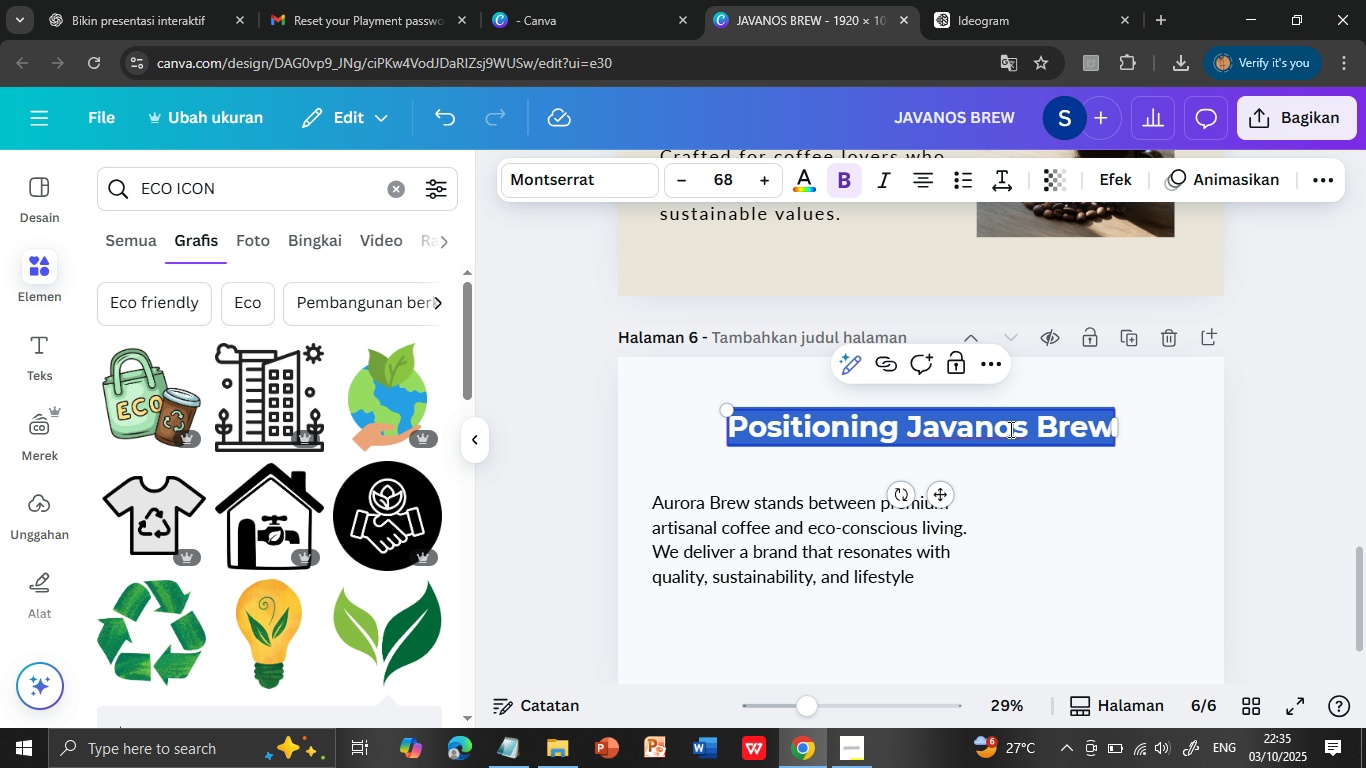 
triple_click([987, 430])
 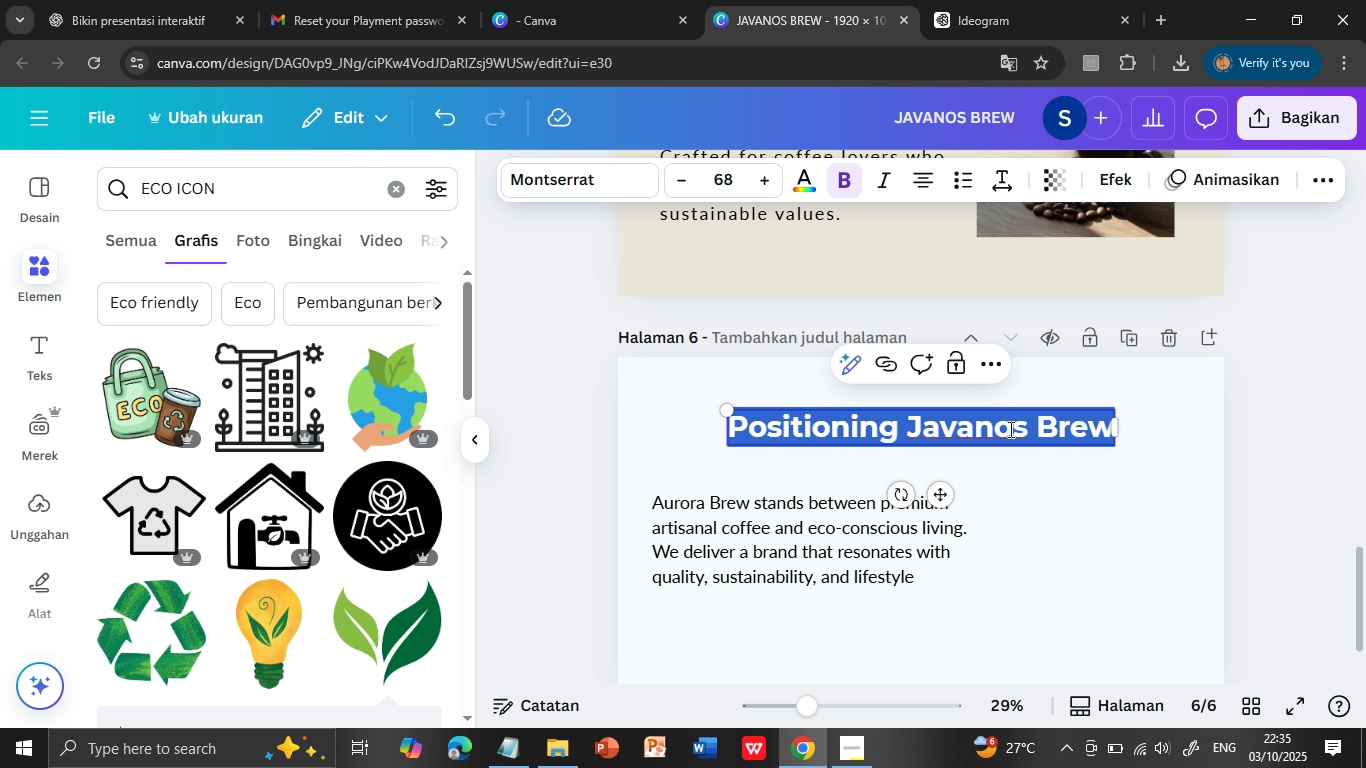 
triple_click([987, 430])
 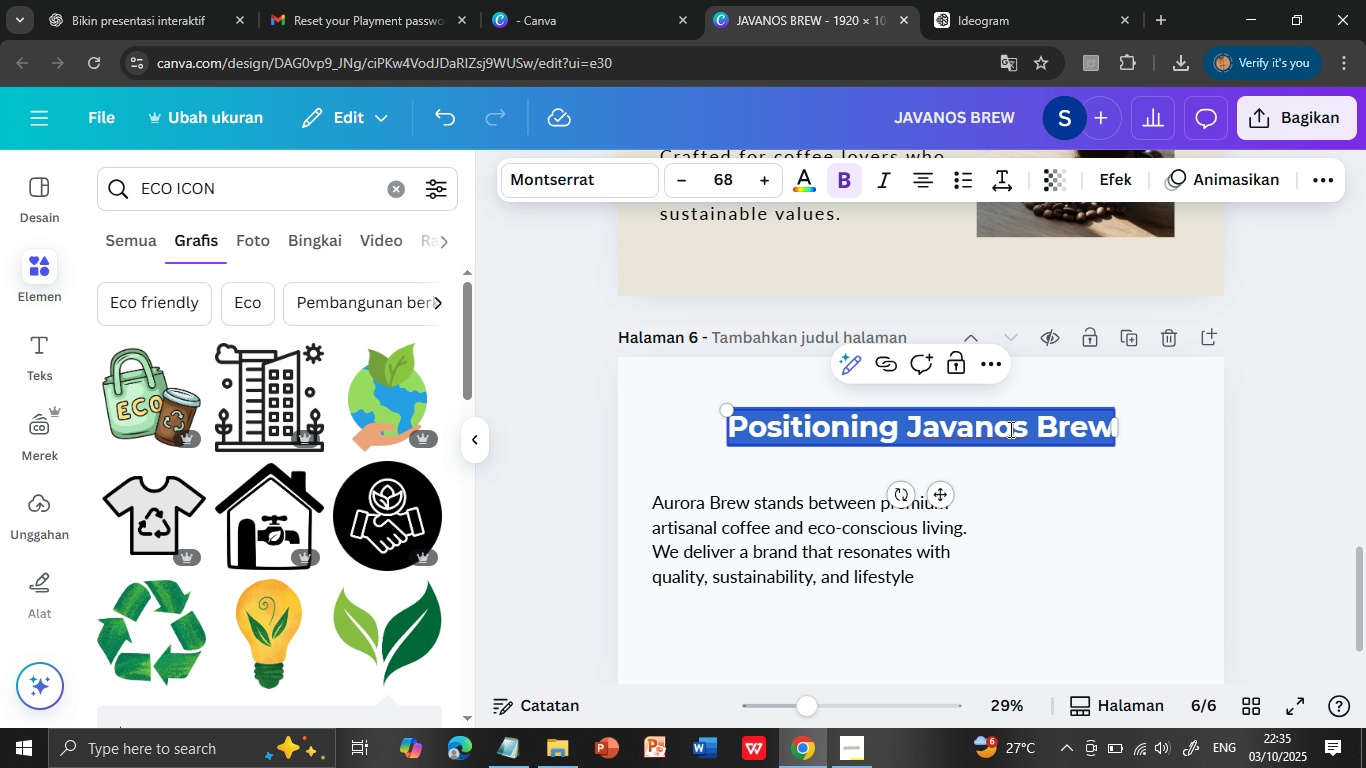 
key(Control+ControlLeft)
 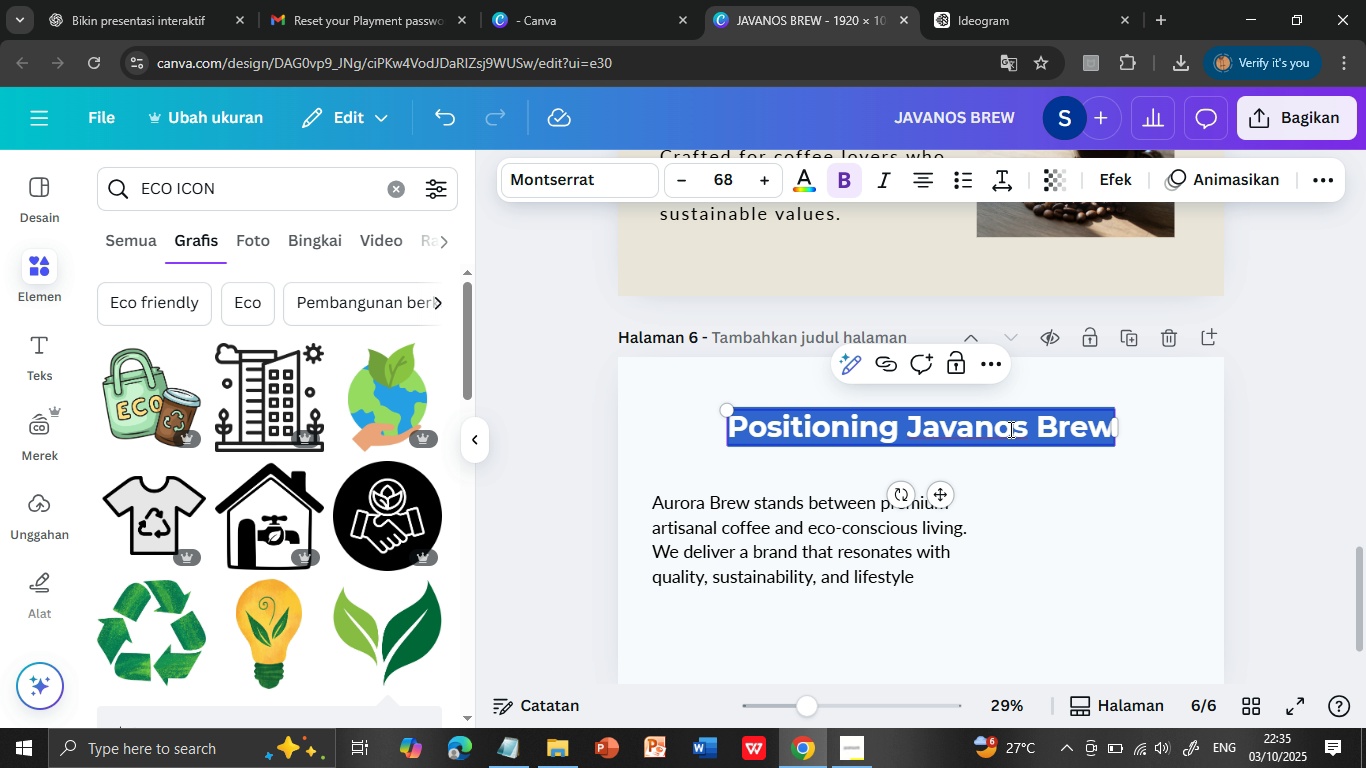 
key(Control+C)
 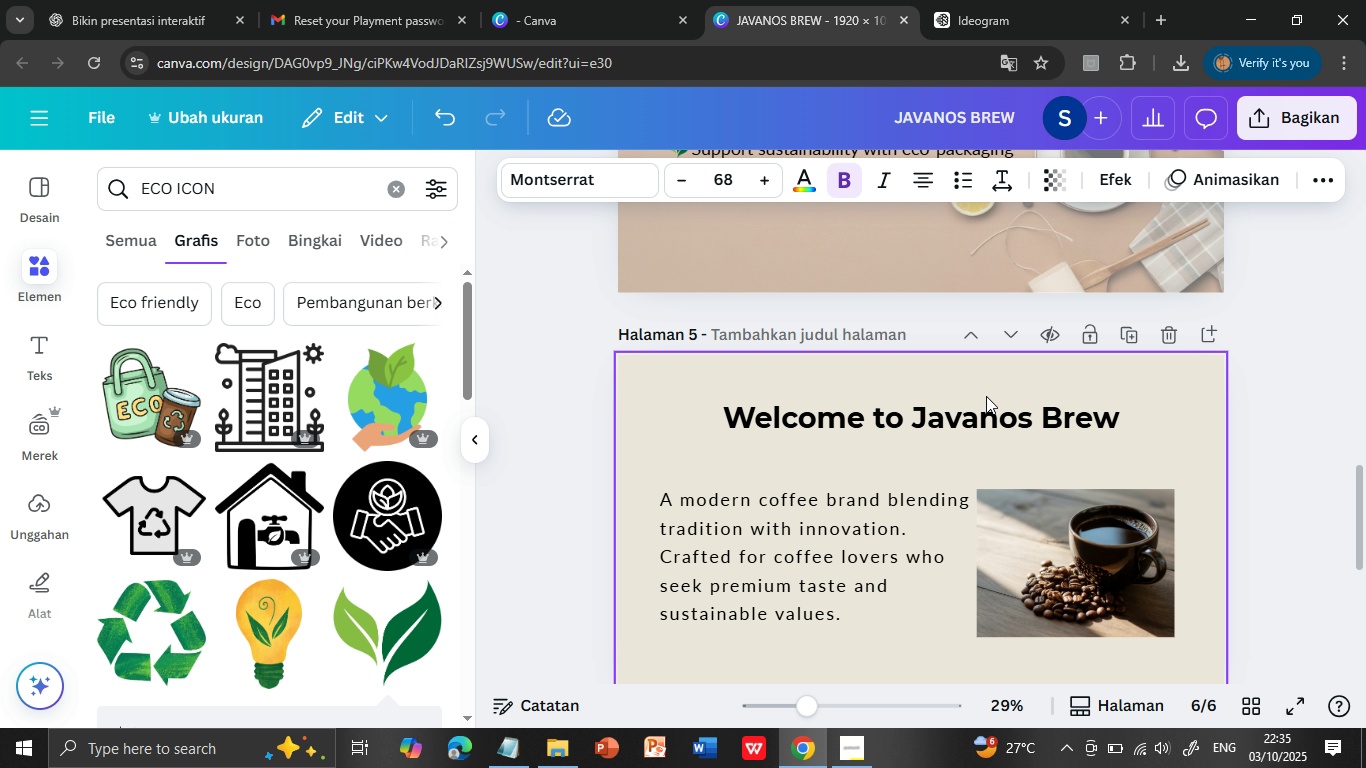 
scroll: coordinate [1027, 444], scroll_direction: up, amount: 4.0
 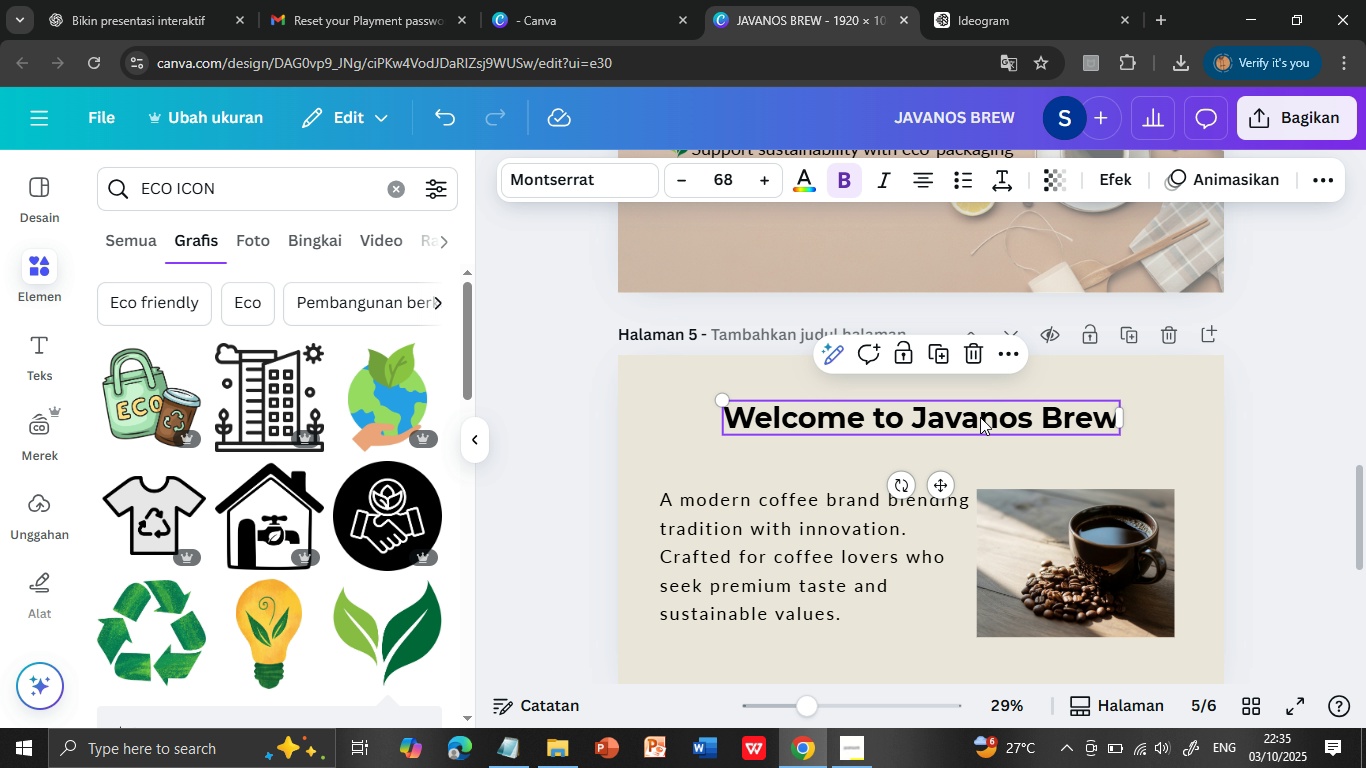 
double_click([980, 417])
 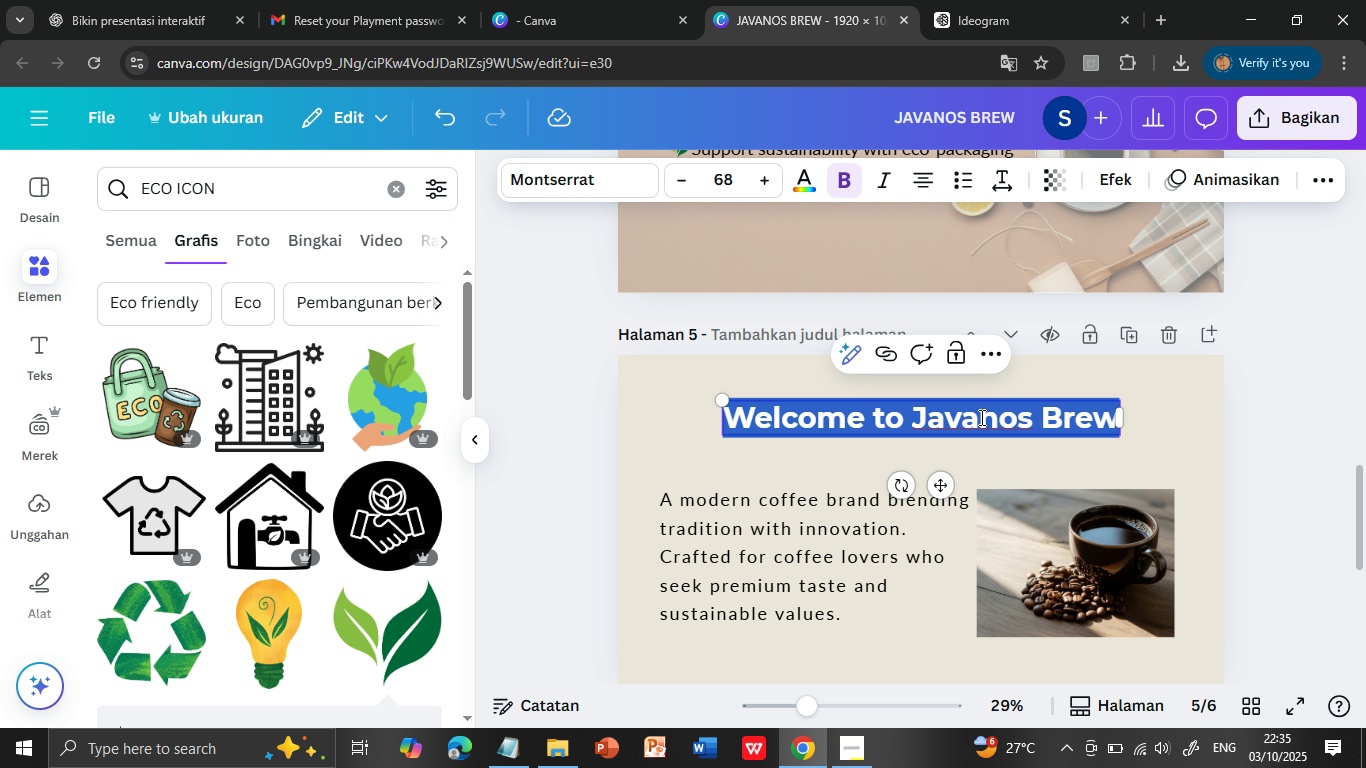 
triple_click([980, 417])
 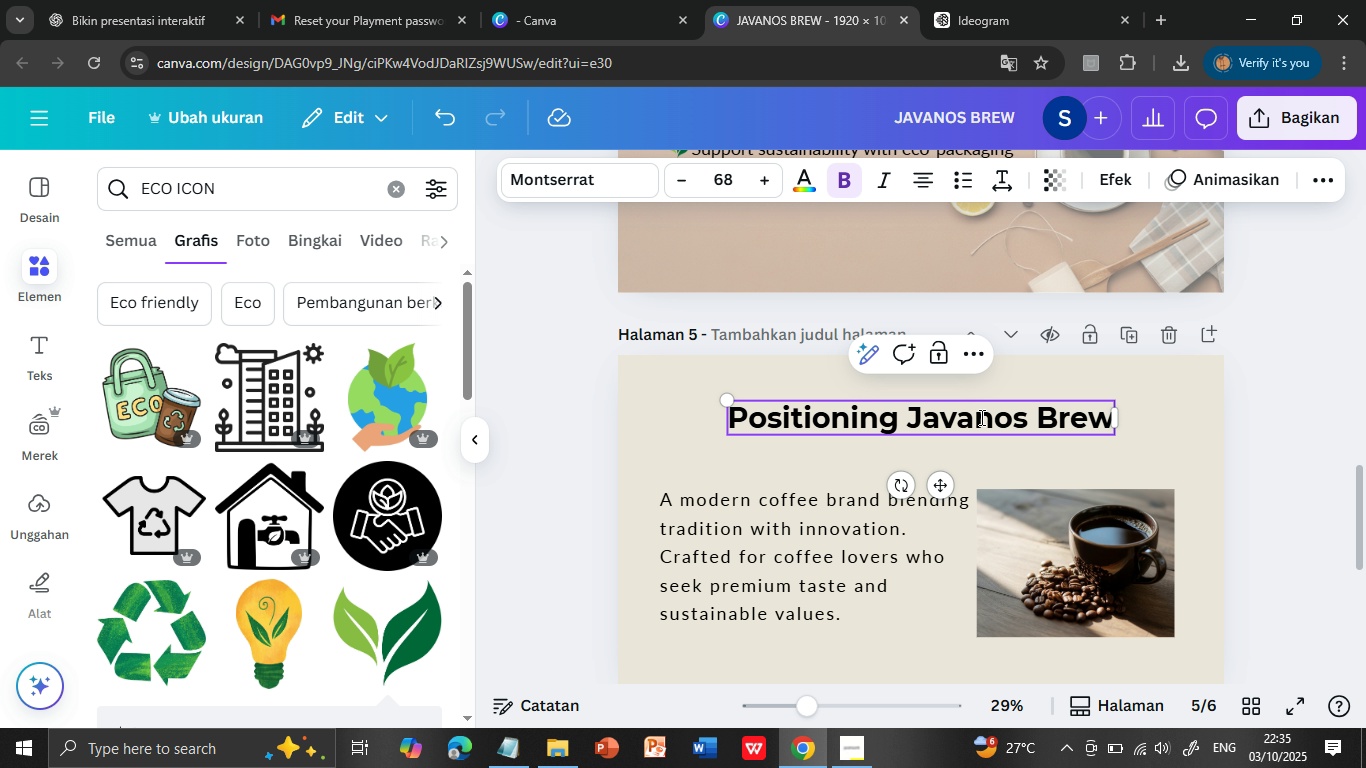 
key(Control+V)
 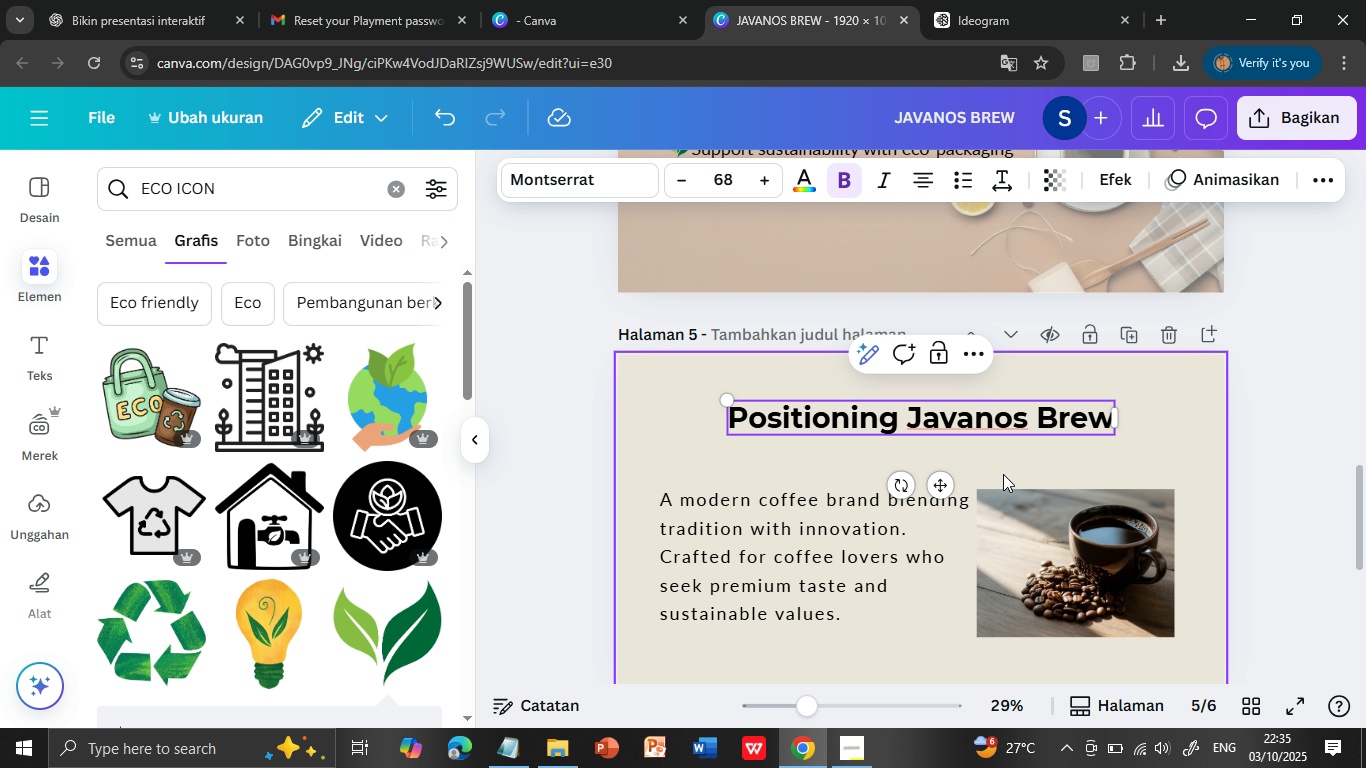 
scroll: coordinate [1003, 474], scroll_direction: down, amount: 4.0
 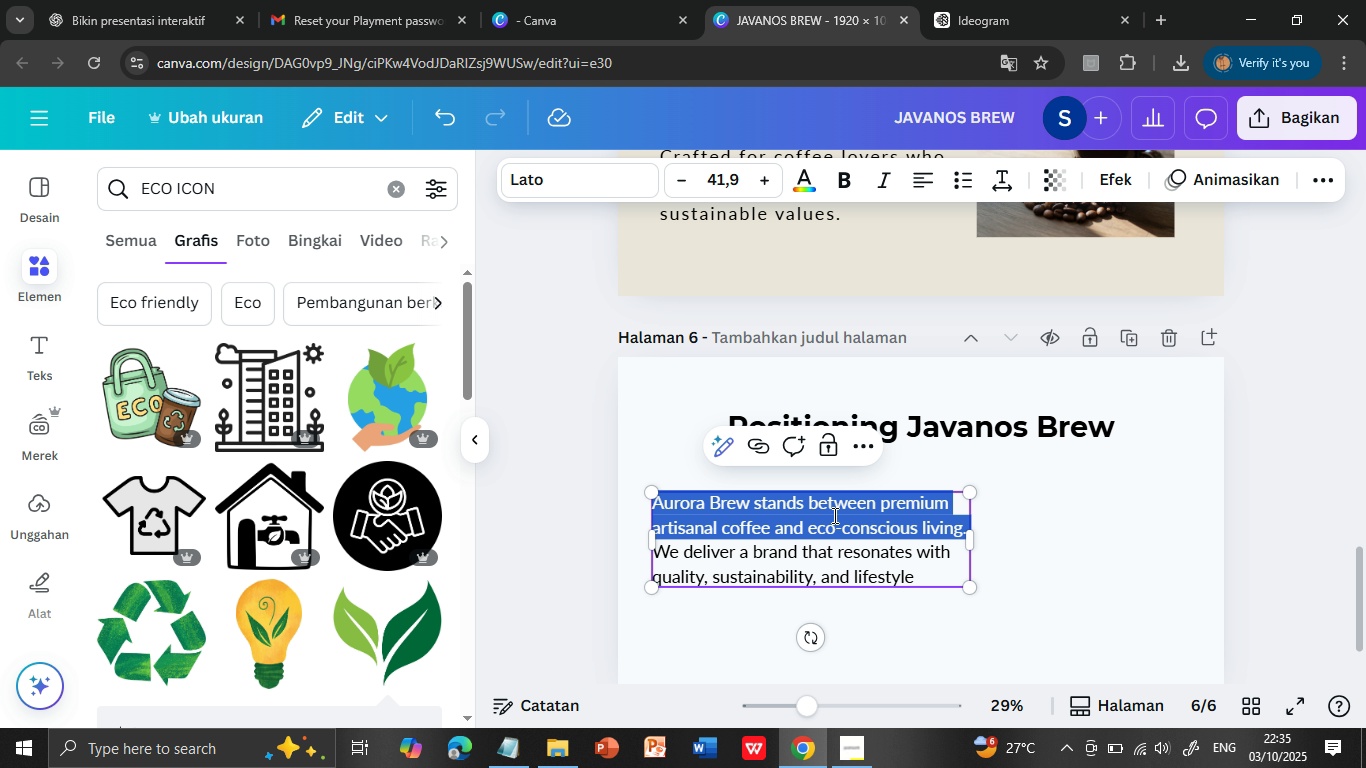 
left_click([833, 516])
 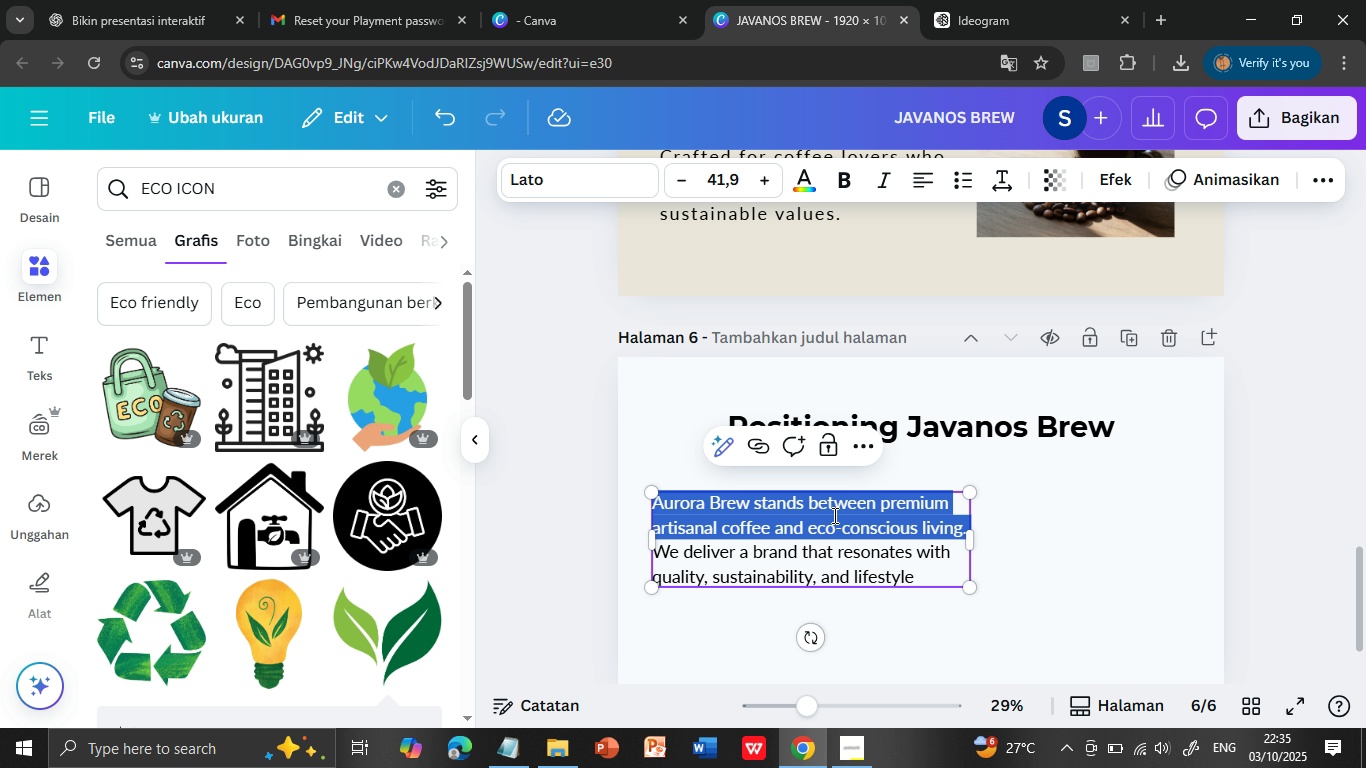 
double_click([833, 516])
 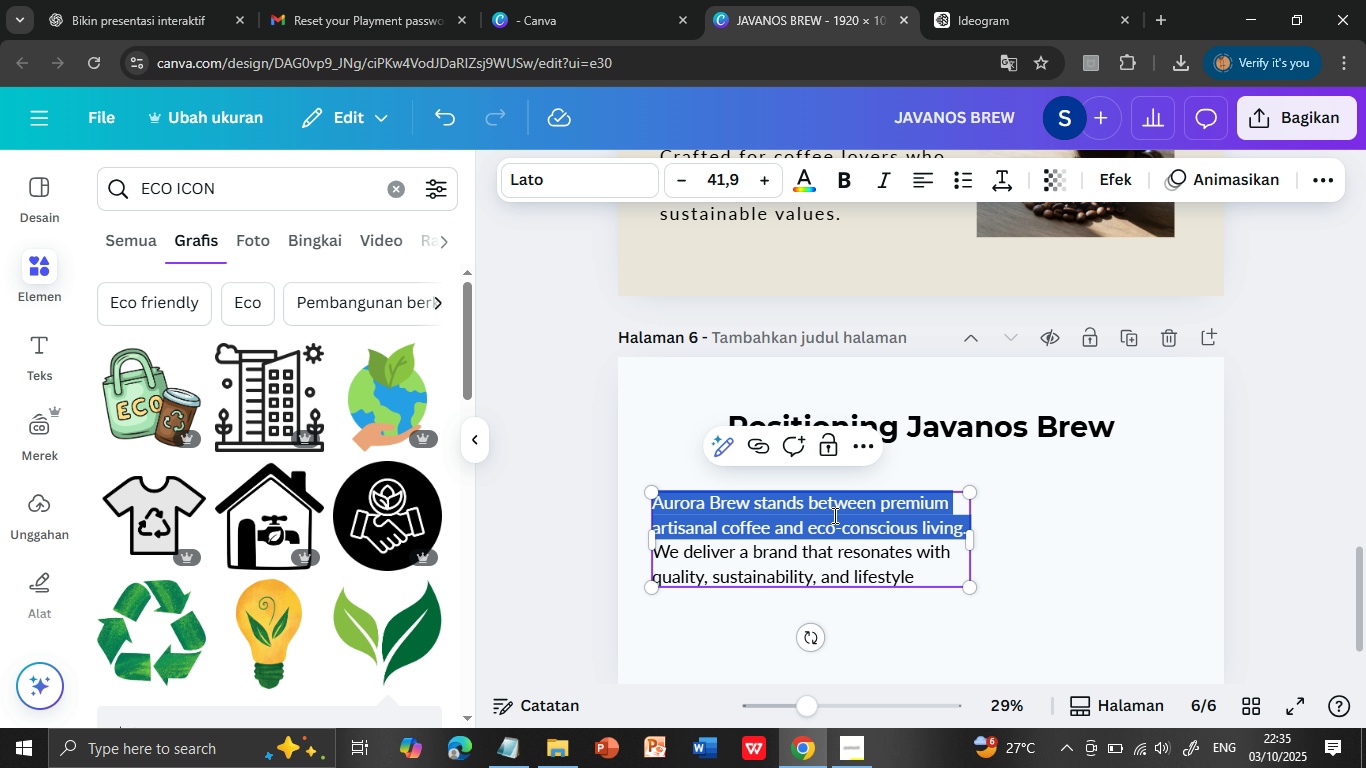 
triple_click([833, 516])
 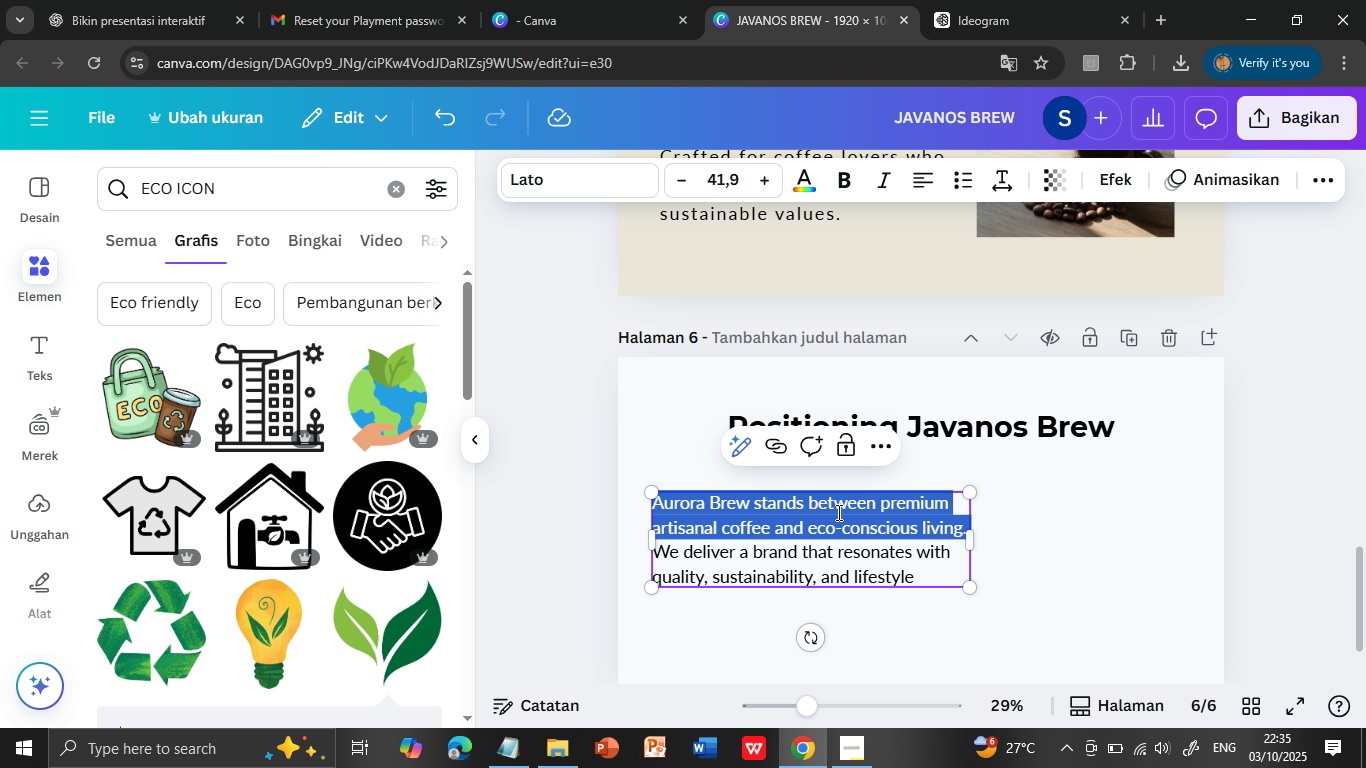 
key(Shift+ArrowDown)
 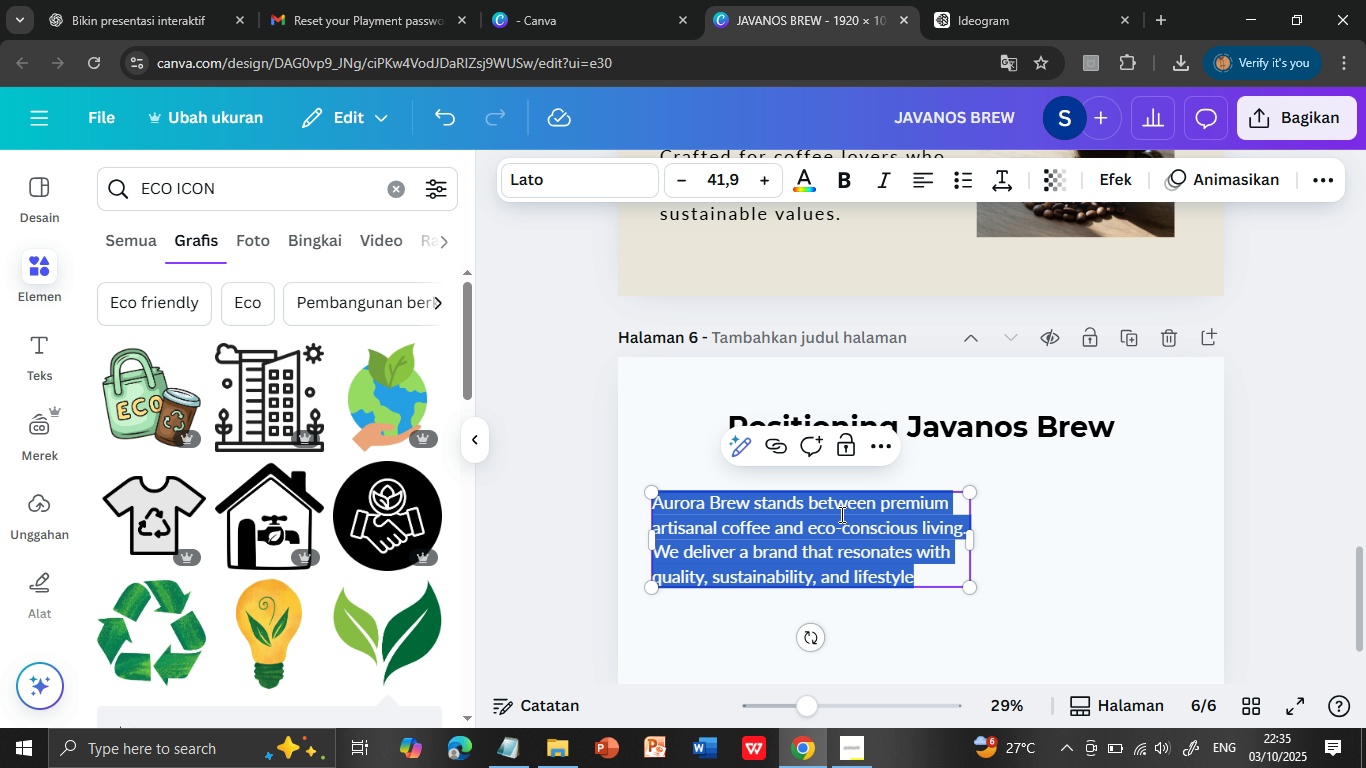 
key(Shift+ArrowDown)
 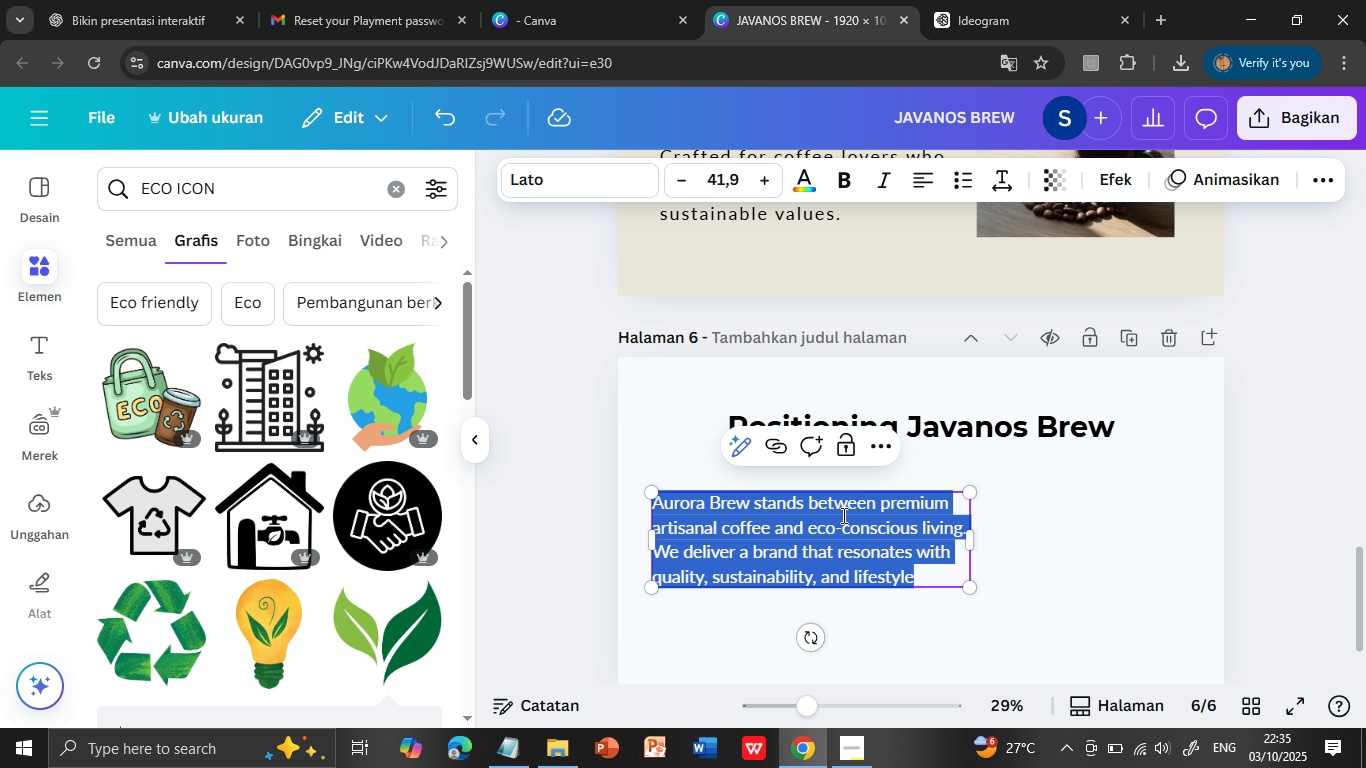 
key(Control+C)
 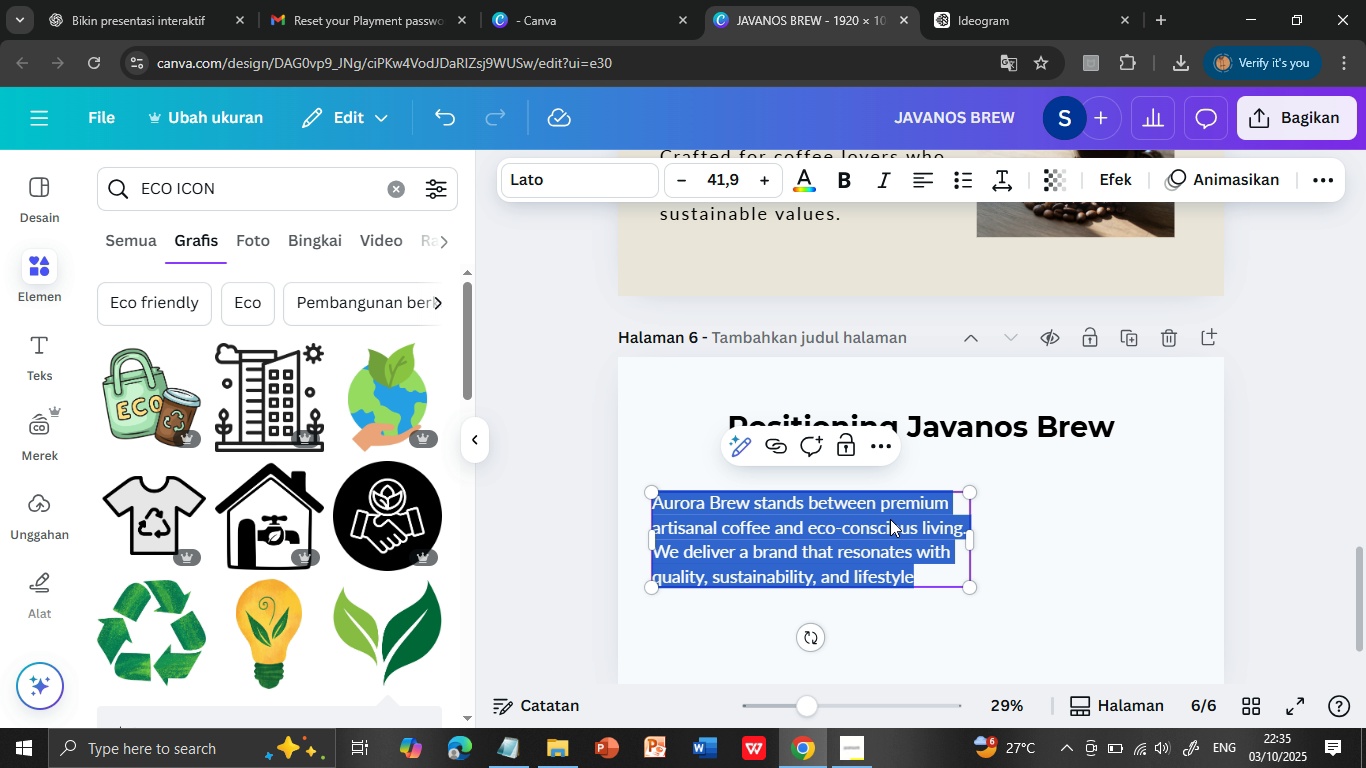 
scroll: coordinate [890, 519], scroll_direction: up, amount: 2.0
 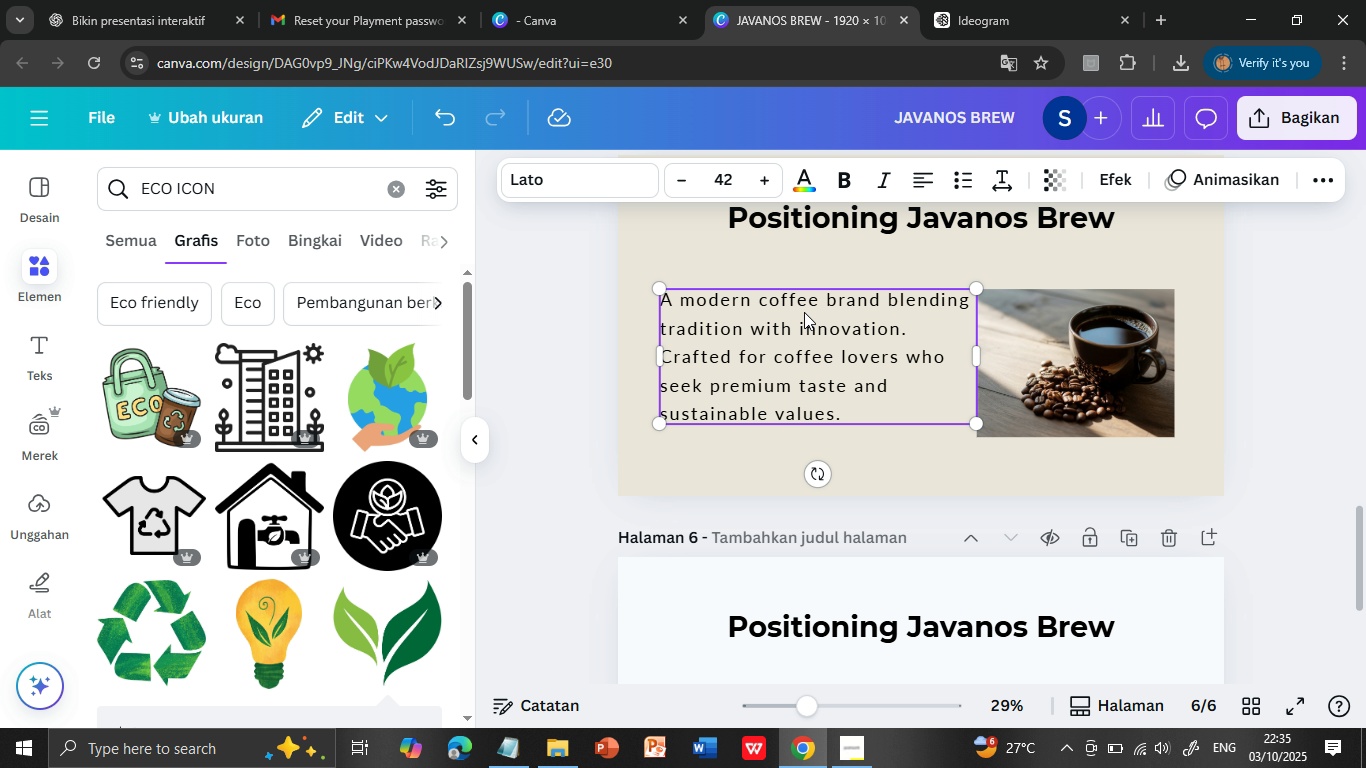 
double_click([804, 312])
 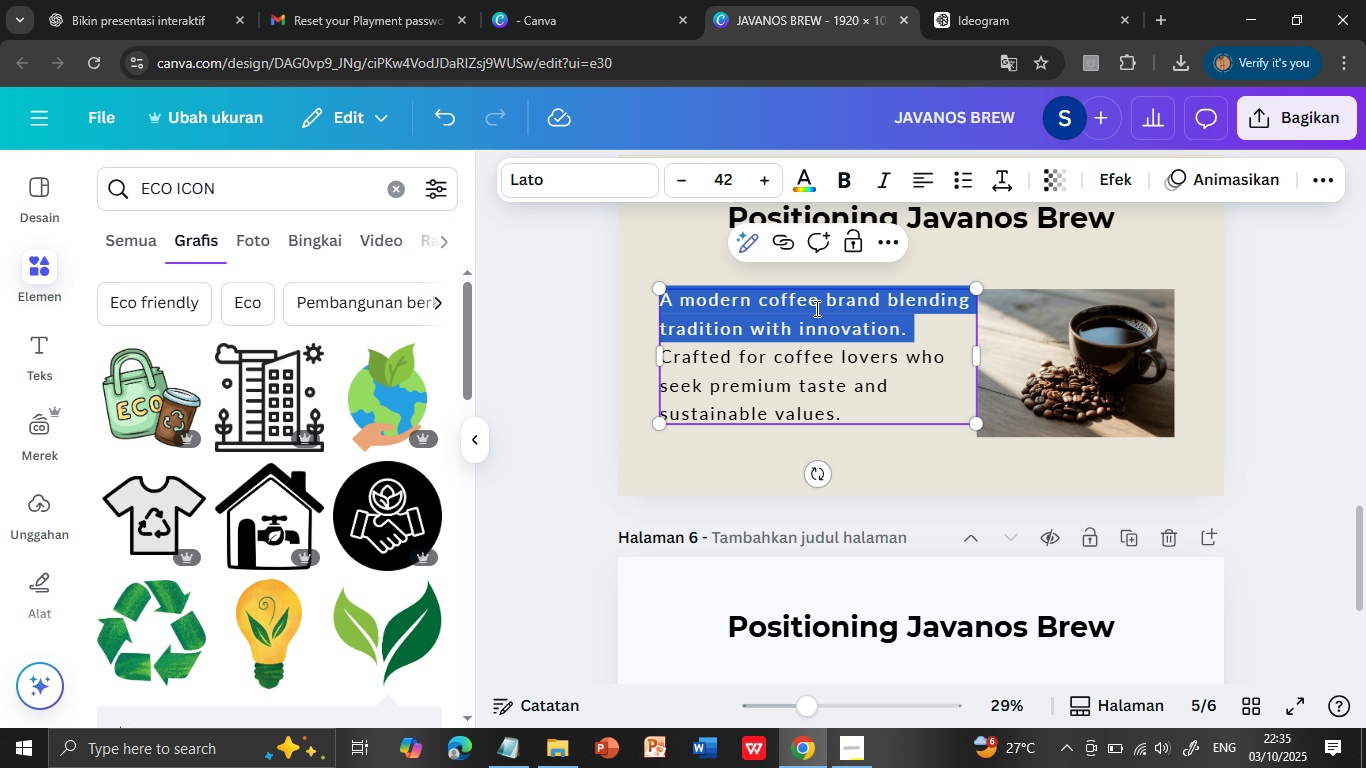 
triple_click([804, 312])
 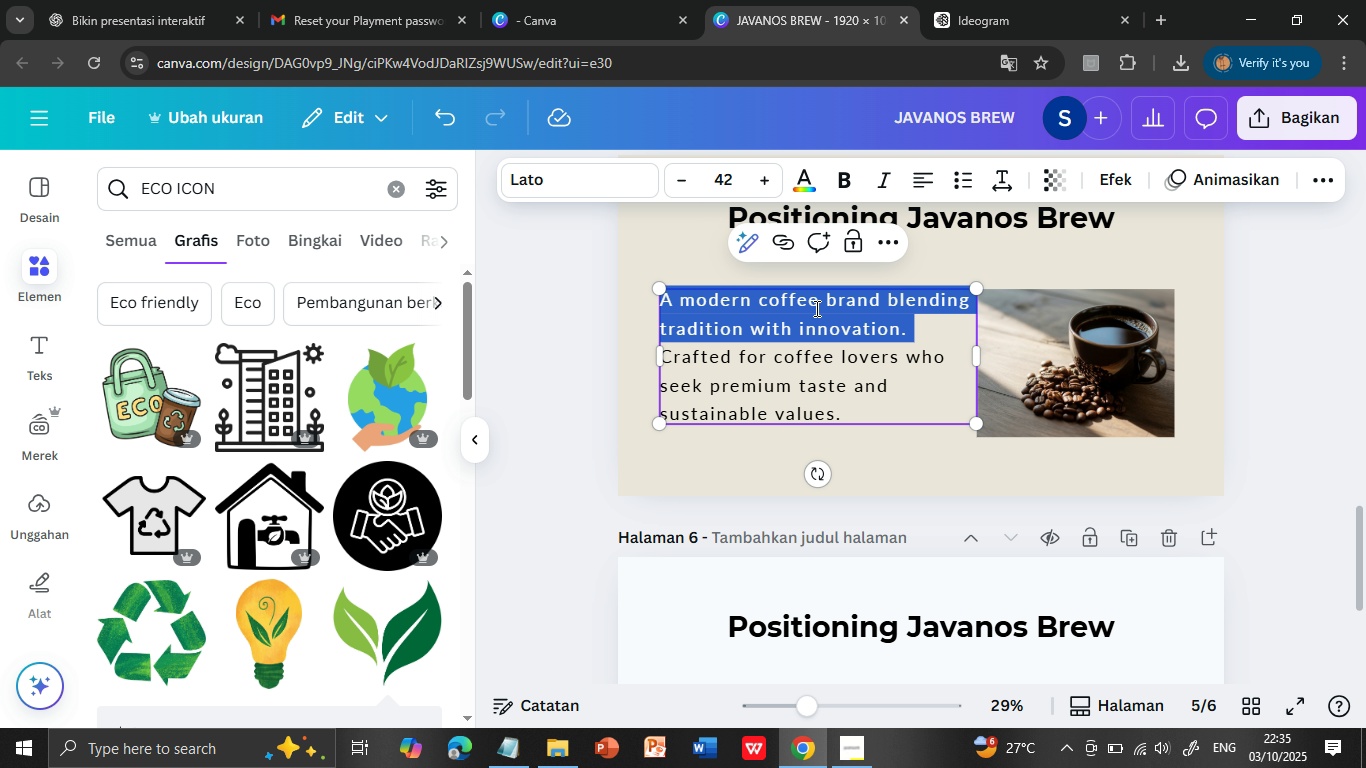 
key(Shift+ArrowDown)
 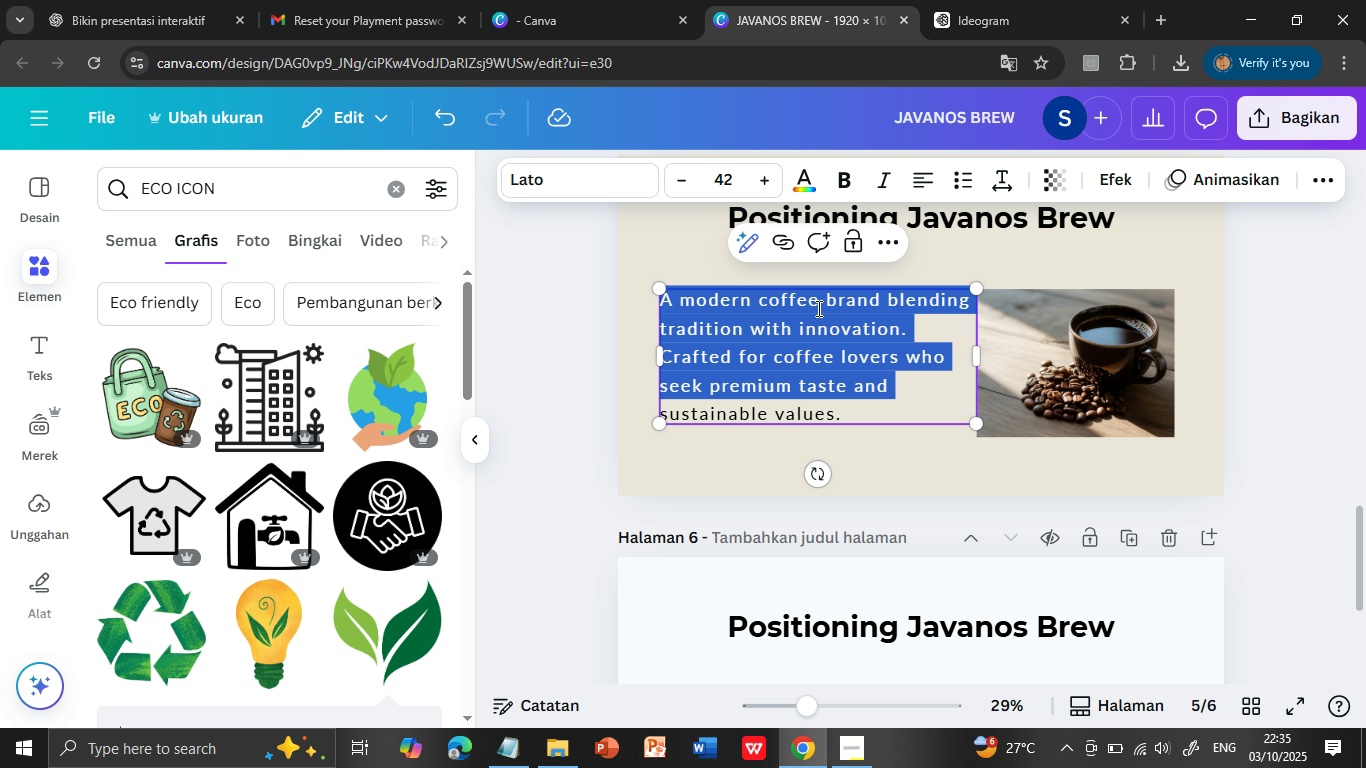 
key(Shift+ArrowDown)
 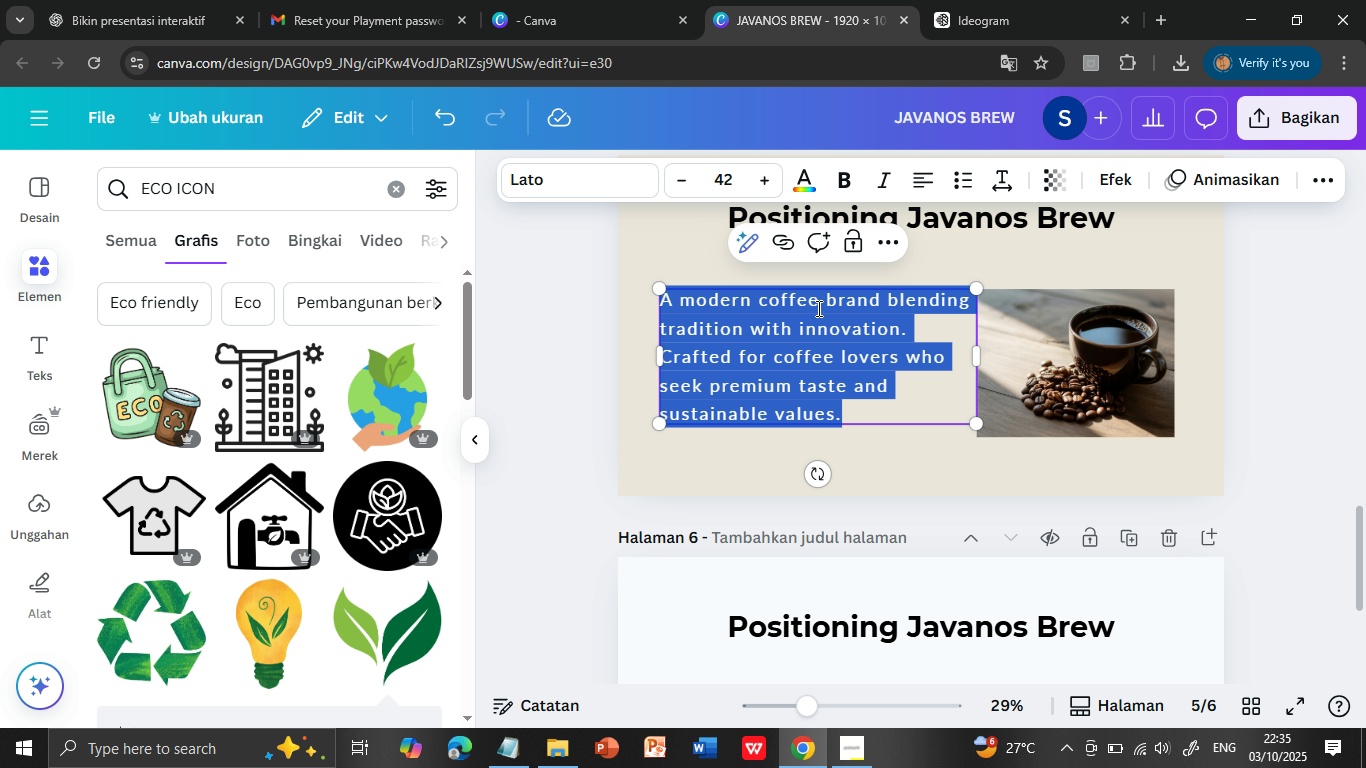 
key(Shift+ArrowDown)
 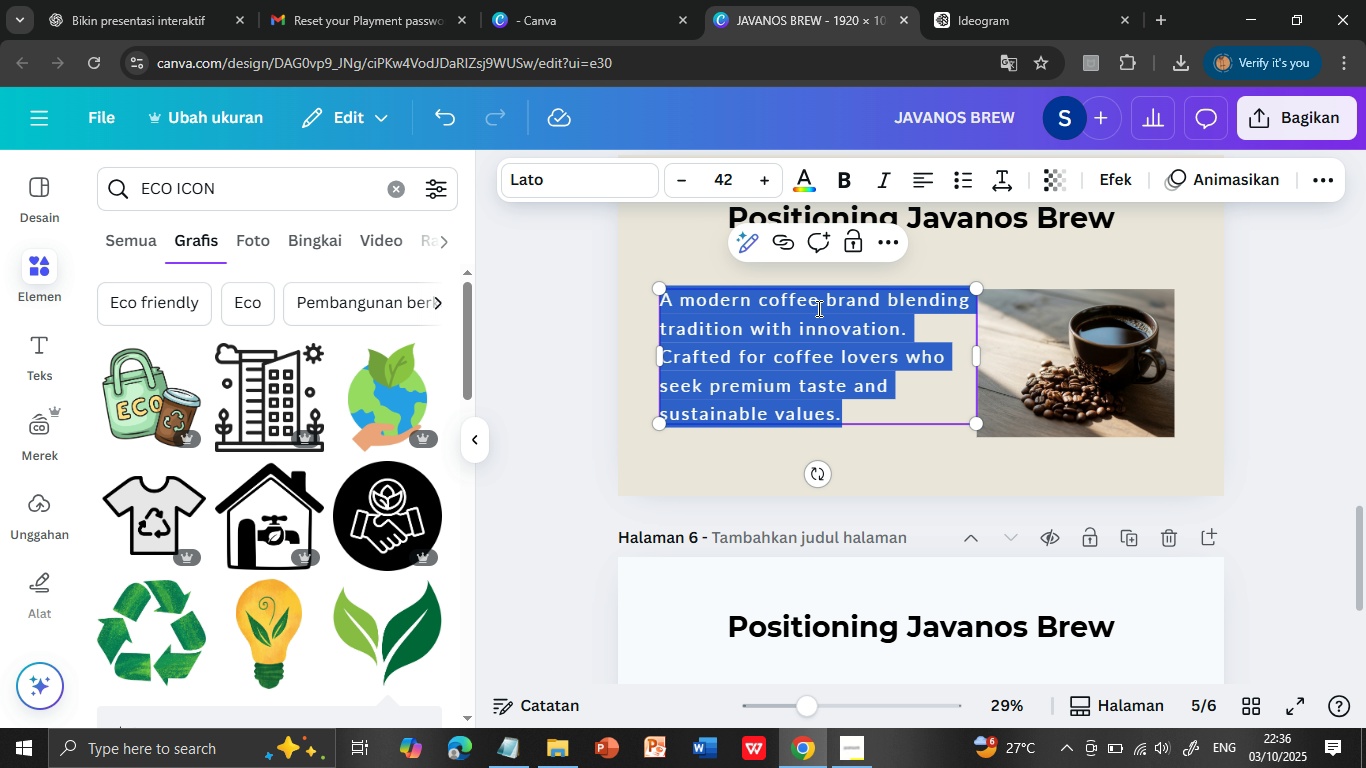 
key(Control+V)
 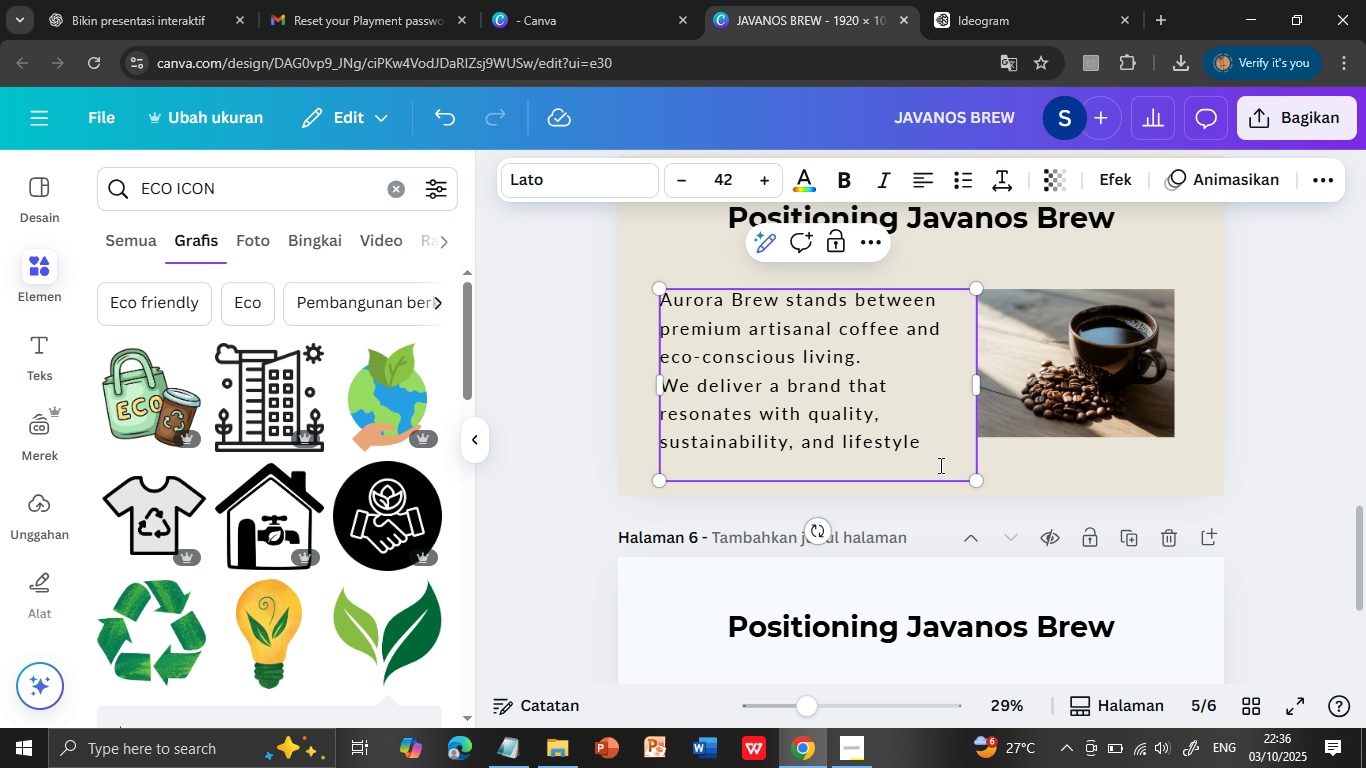 
scroll: coordinate [1101, 532], scroll_direction: down, amount: 3.0
 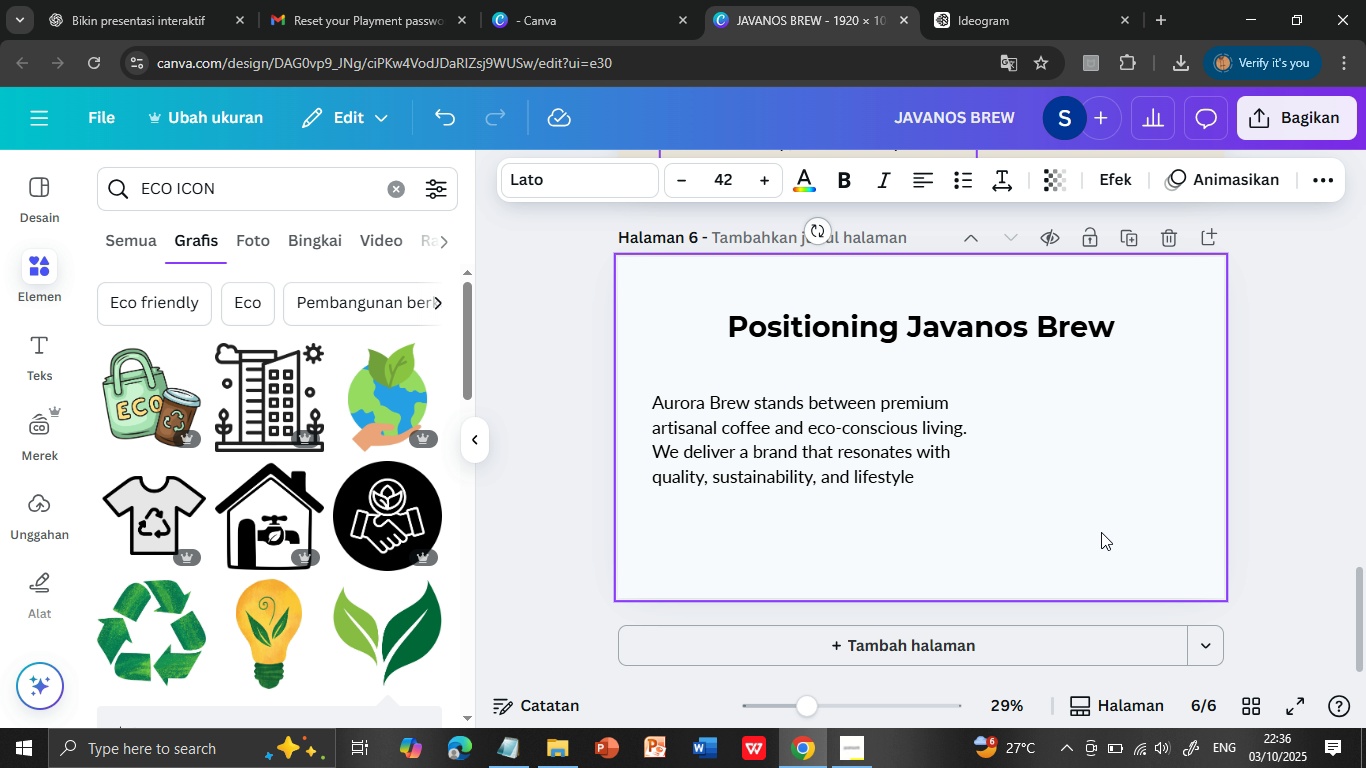 
scroll: coordinate [1101, 532], scroll_direction: up, amount: 3.0
 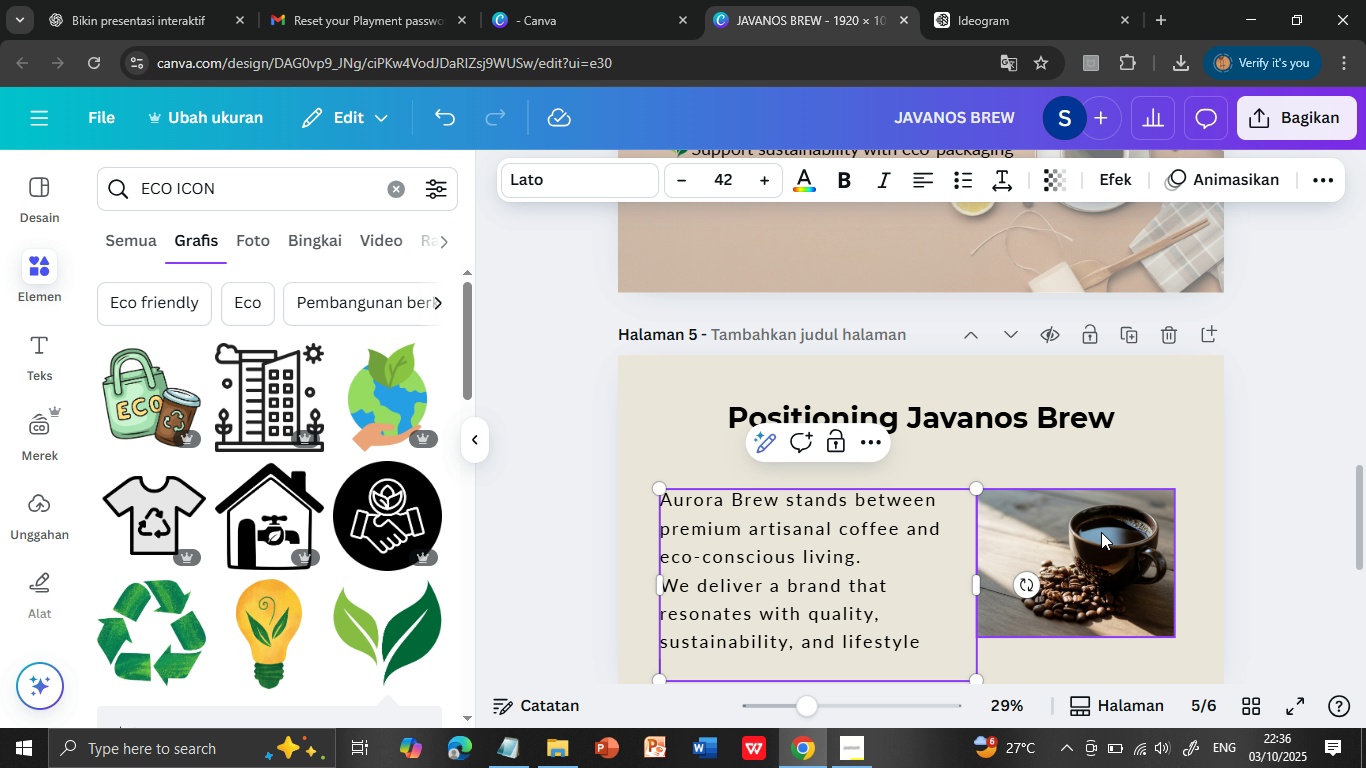 
scroll: coordinate [1101, 532], scroll_direction: down, amount: 3.0
 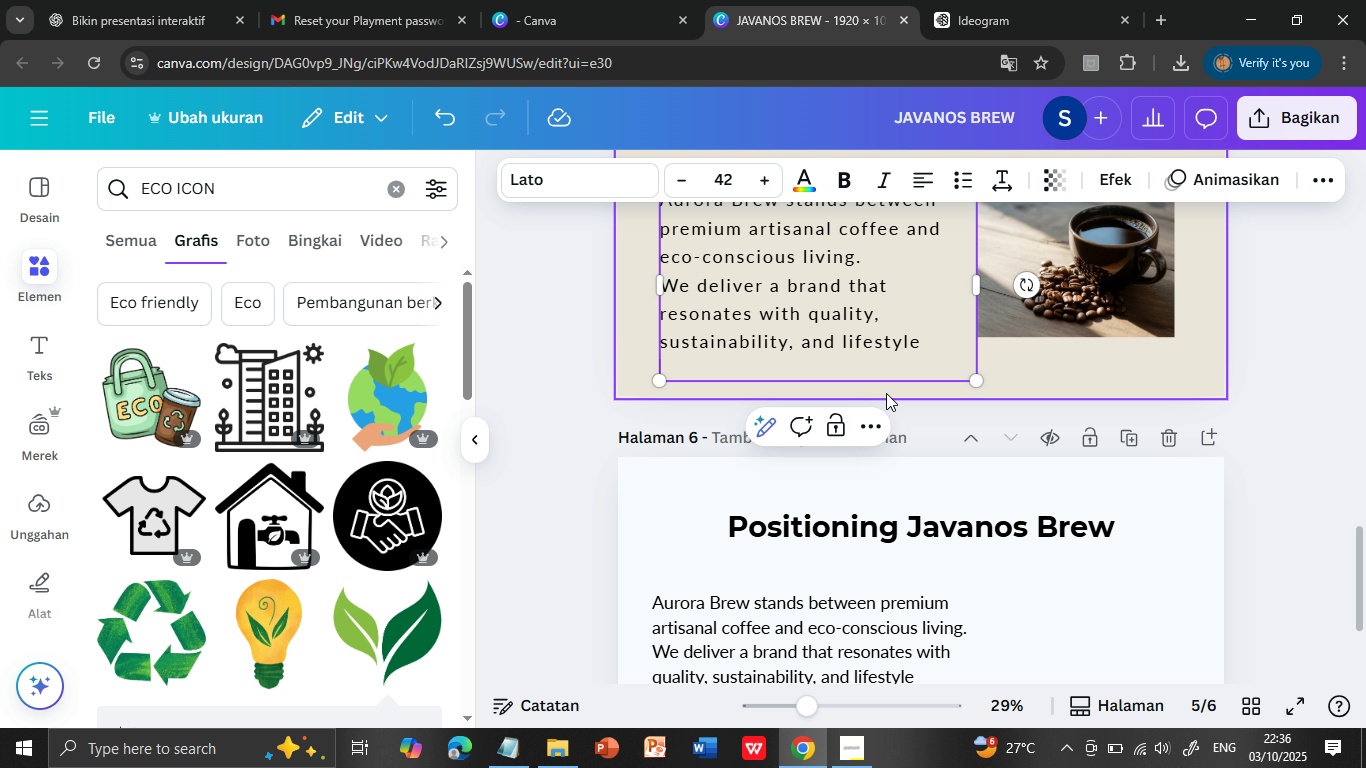 
scroll: coordinate [883, 387], scroll_direction: up, amount: 1.0
 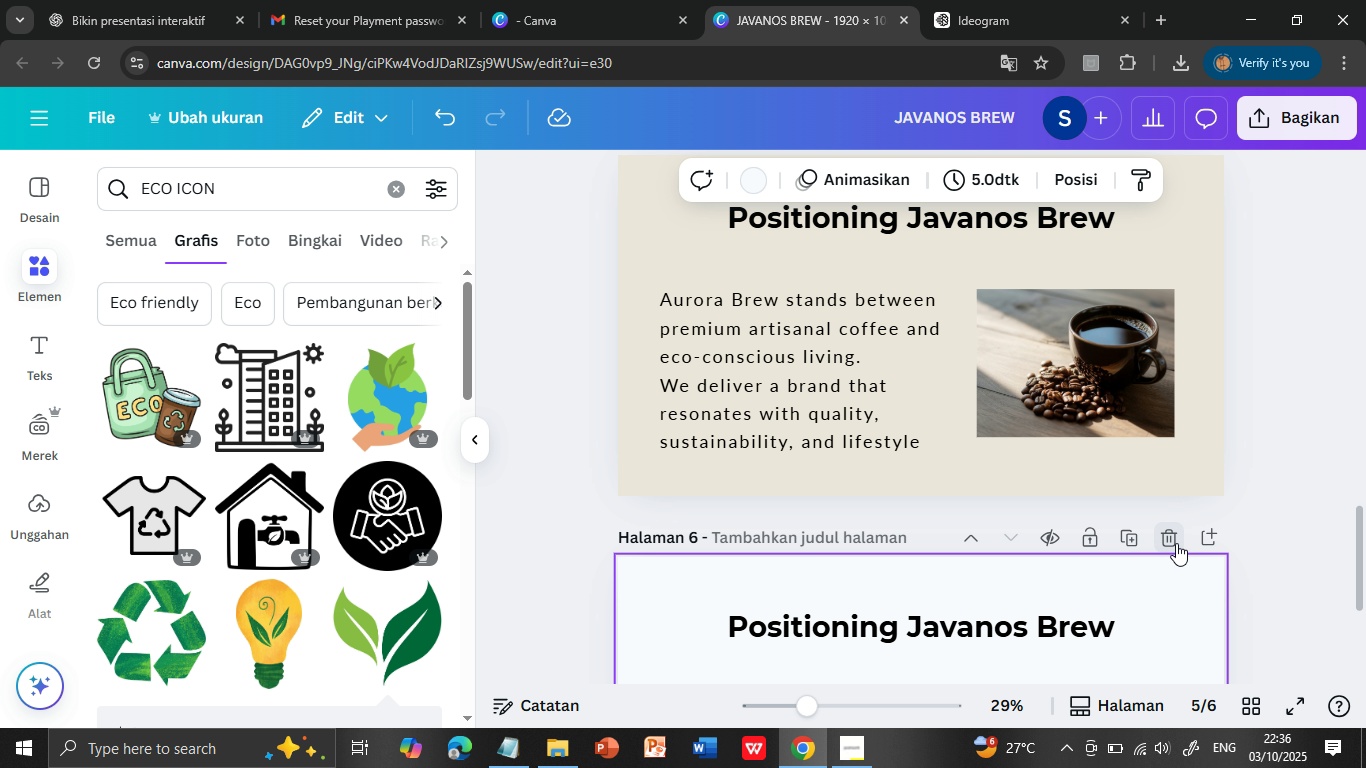 
left_click([1134, 597])
 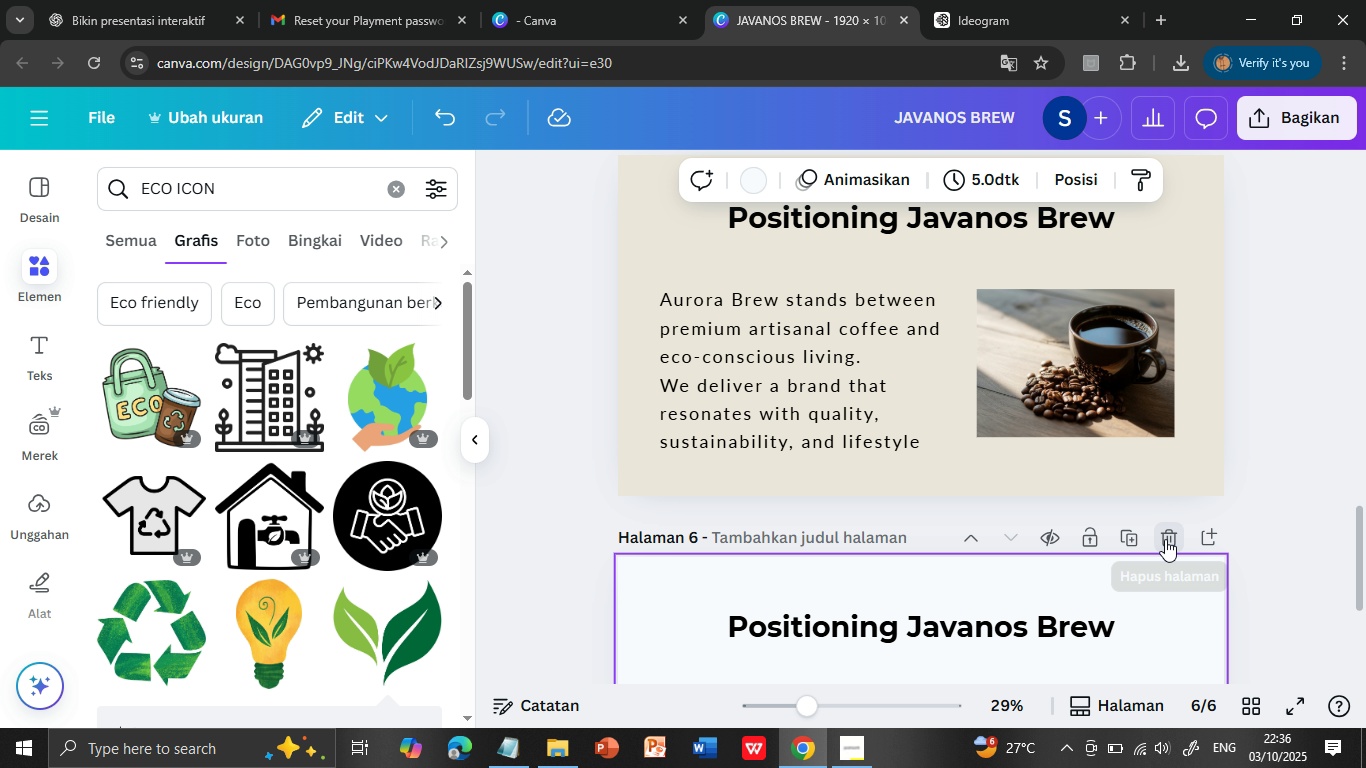 
left_click([1174, 543])
 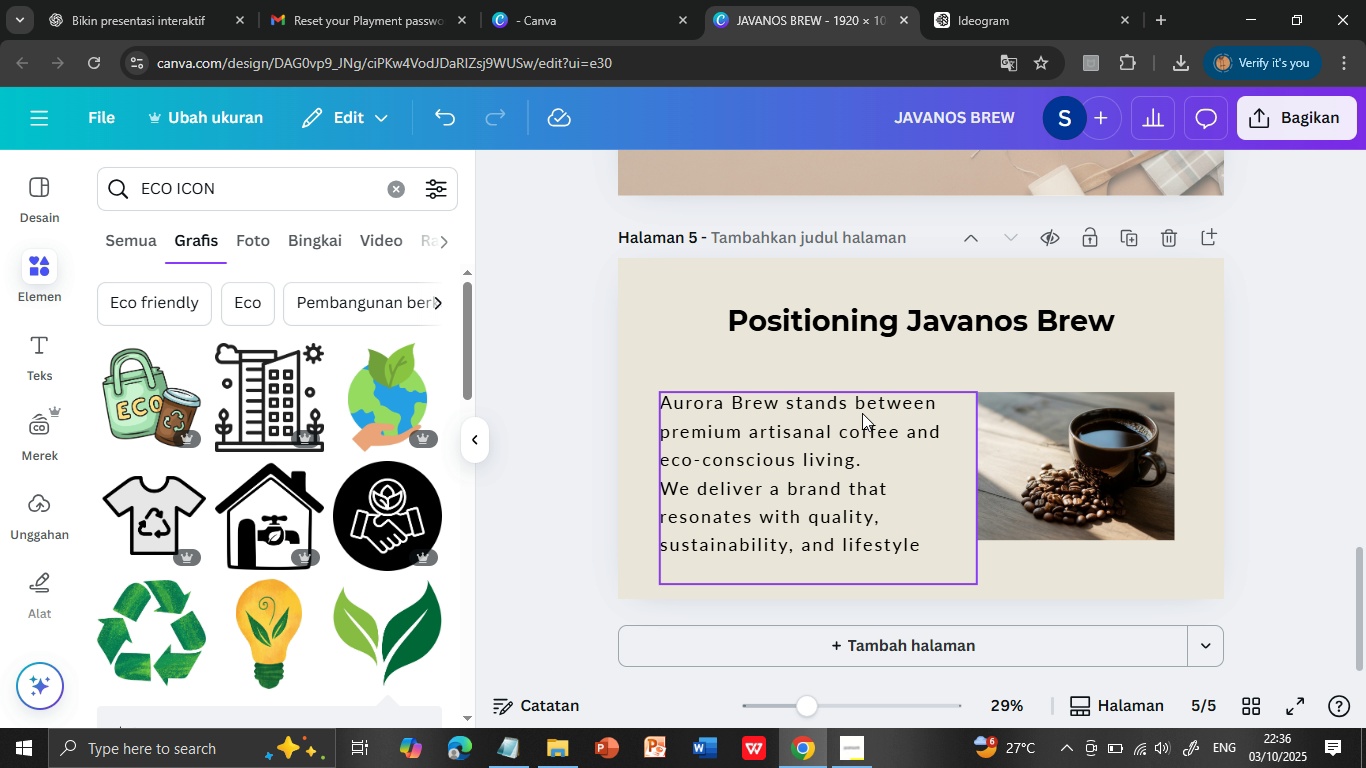 
double_click([862, 413])
 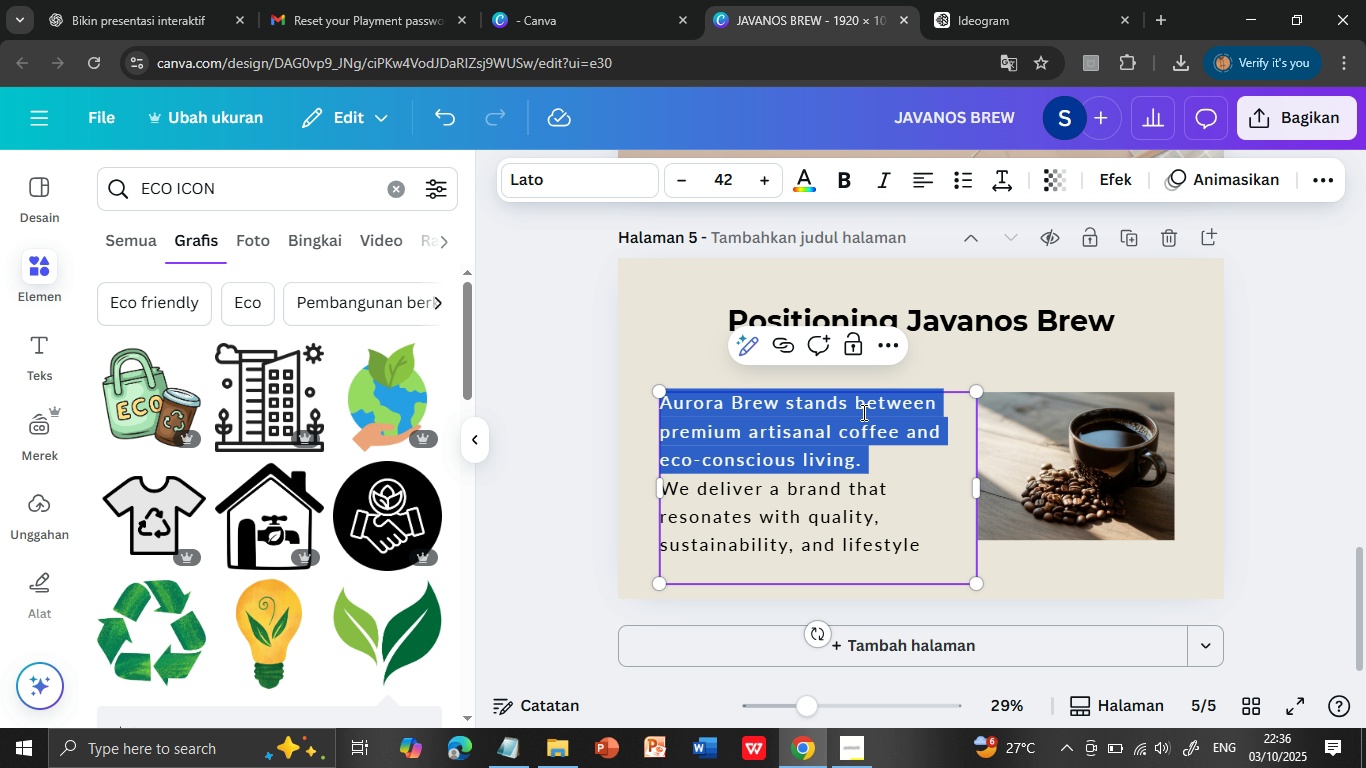 
triple_click([862, 412])
 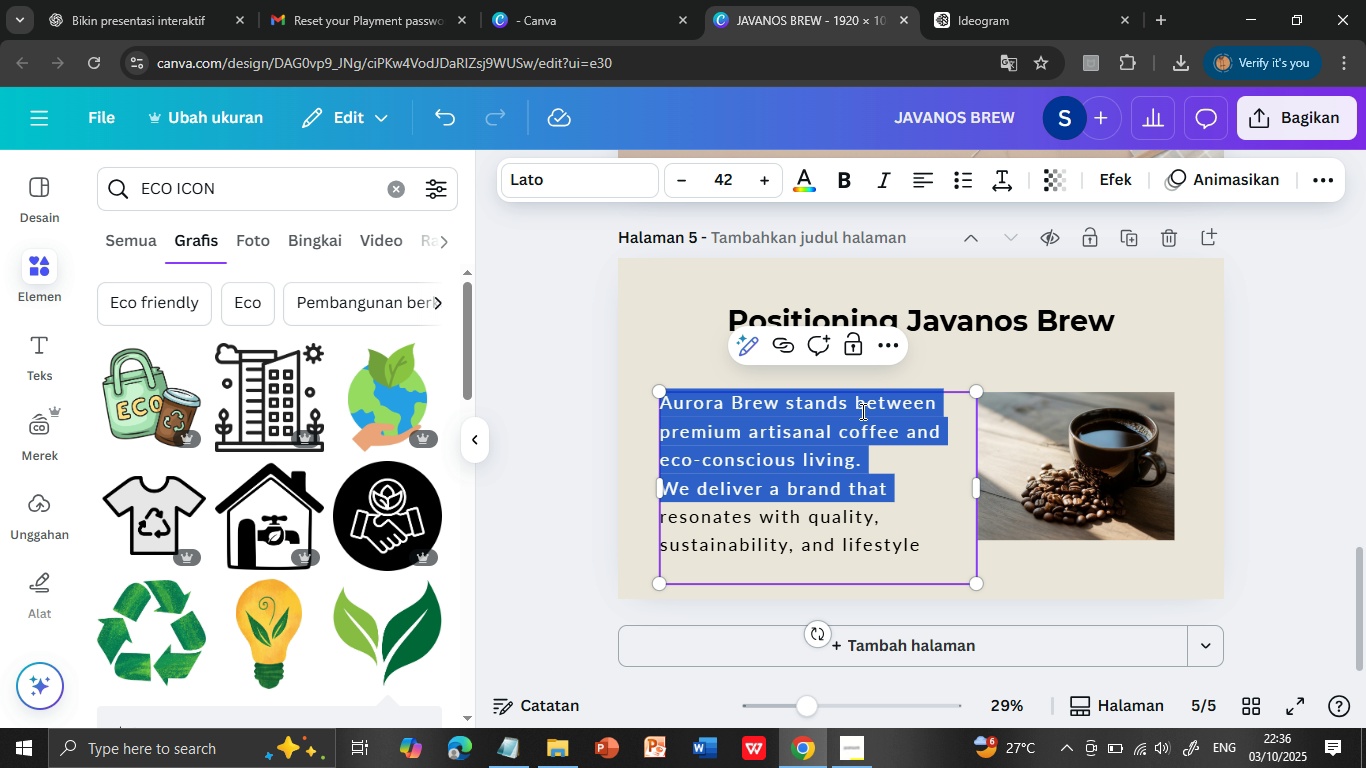 
key(Shift+ArrowDown)
 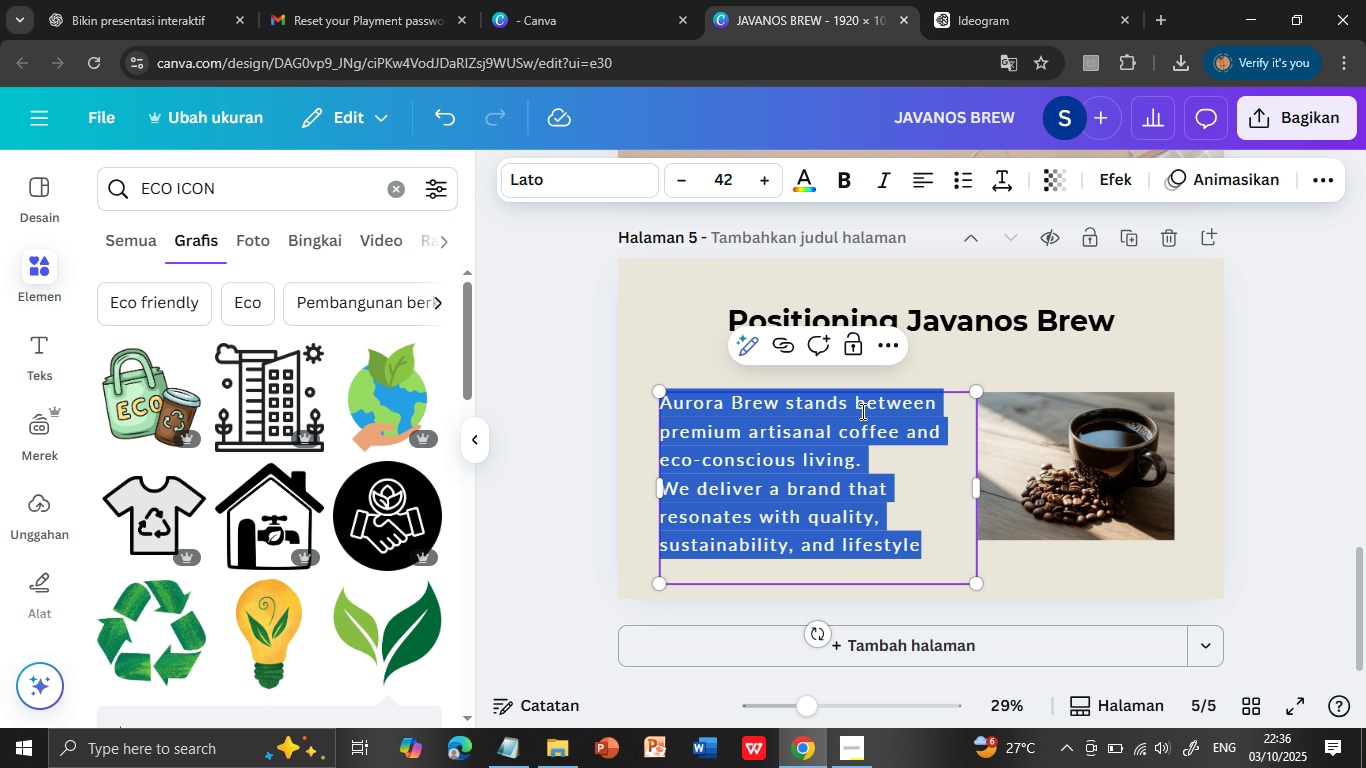 
key(Shift+ArrowDown)
 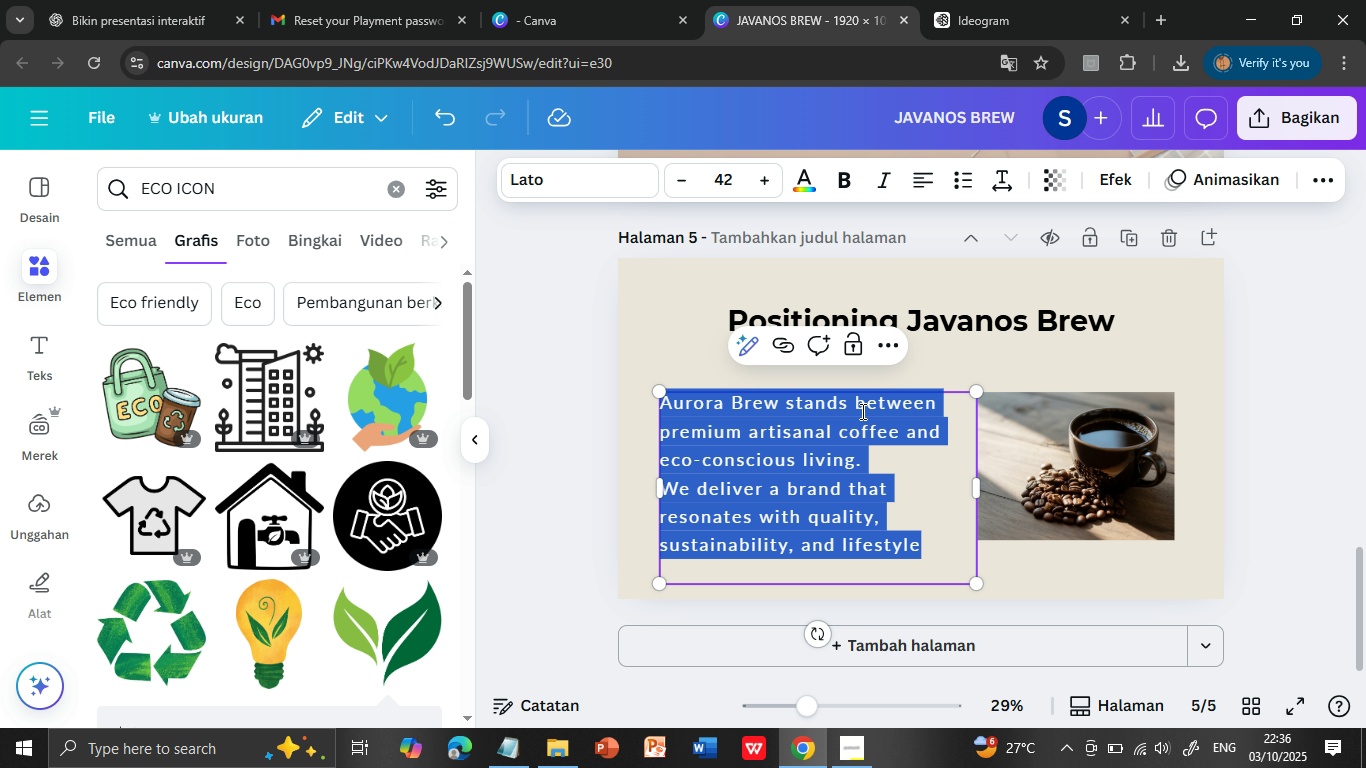 
key(Shift+ArrowDown)
 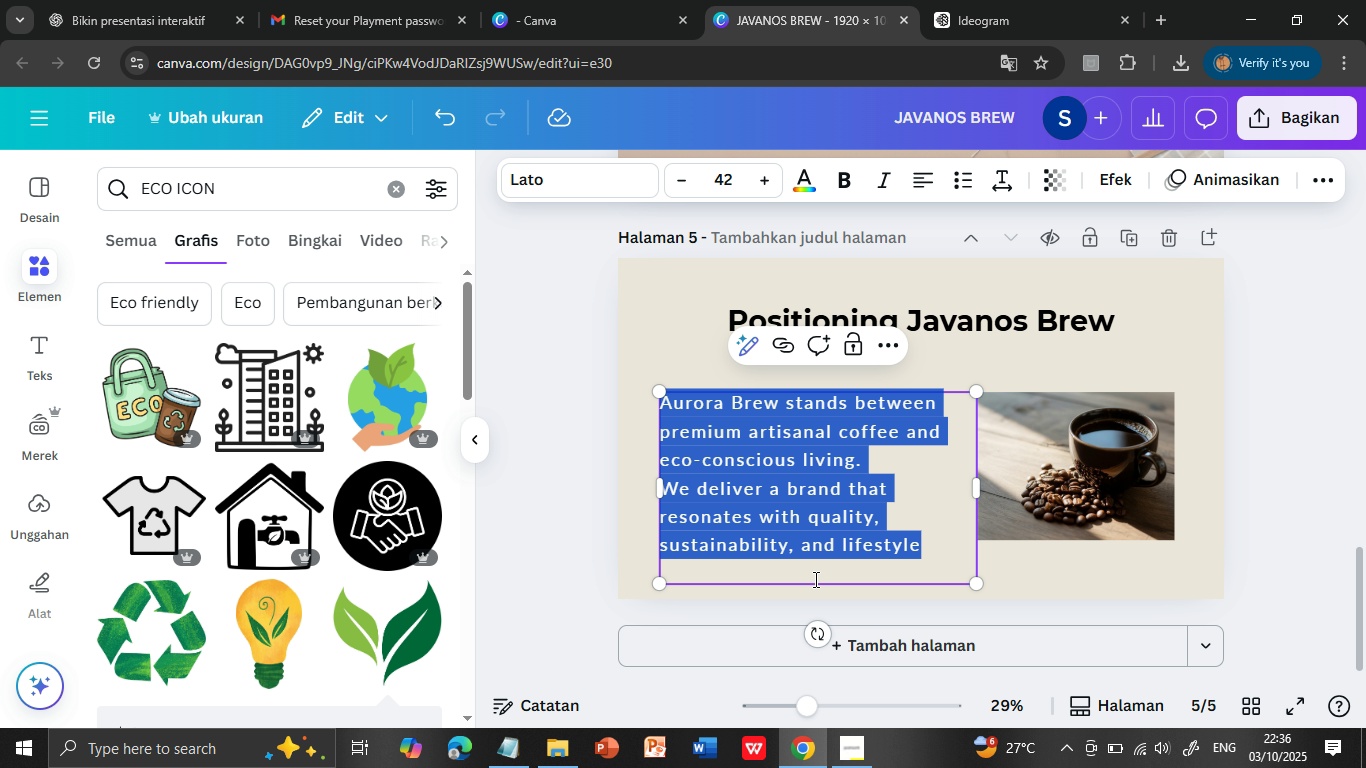 
left_click([814, 578])
 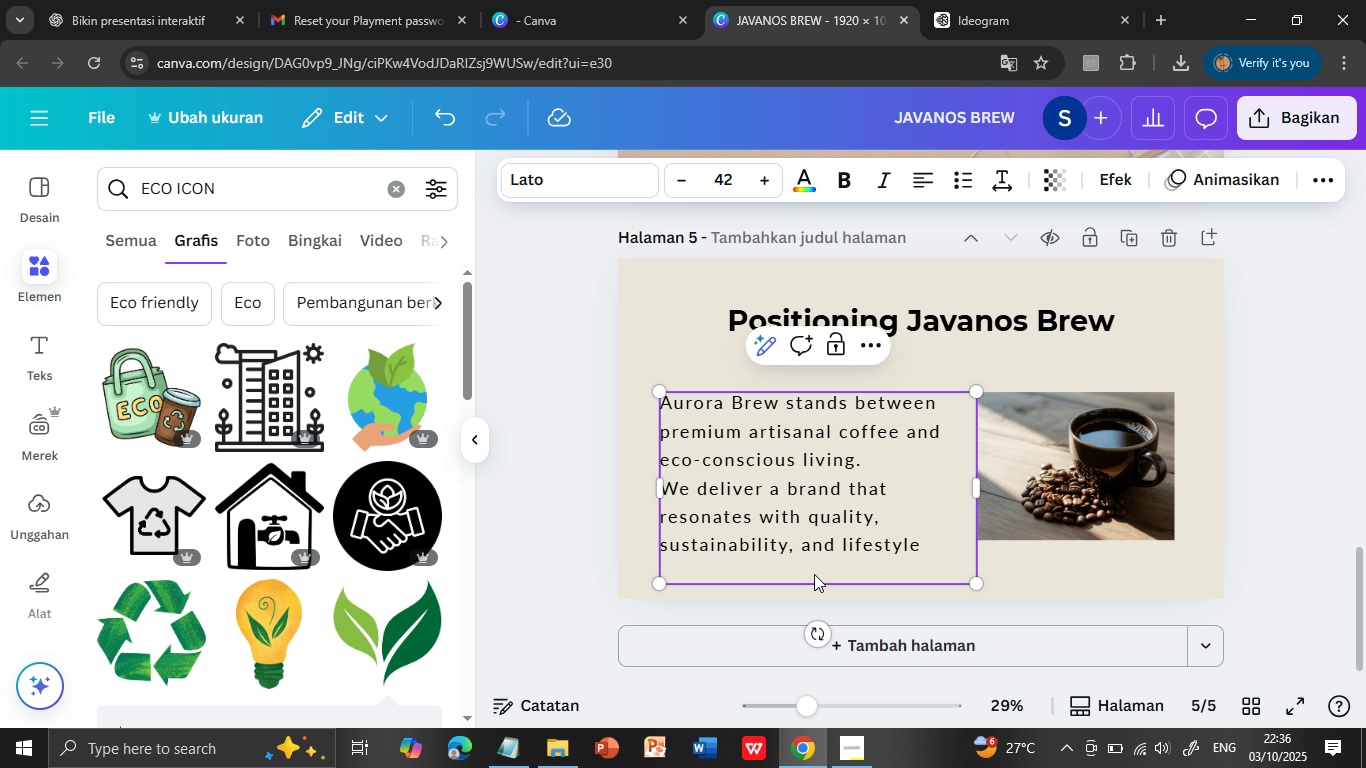 
key(Backspace)
 